 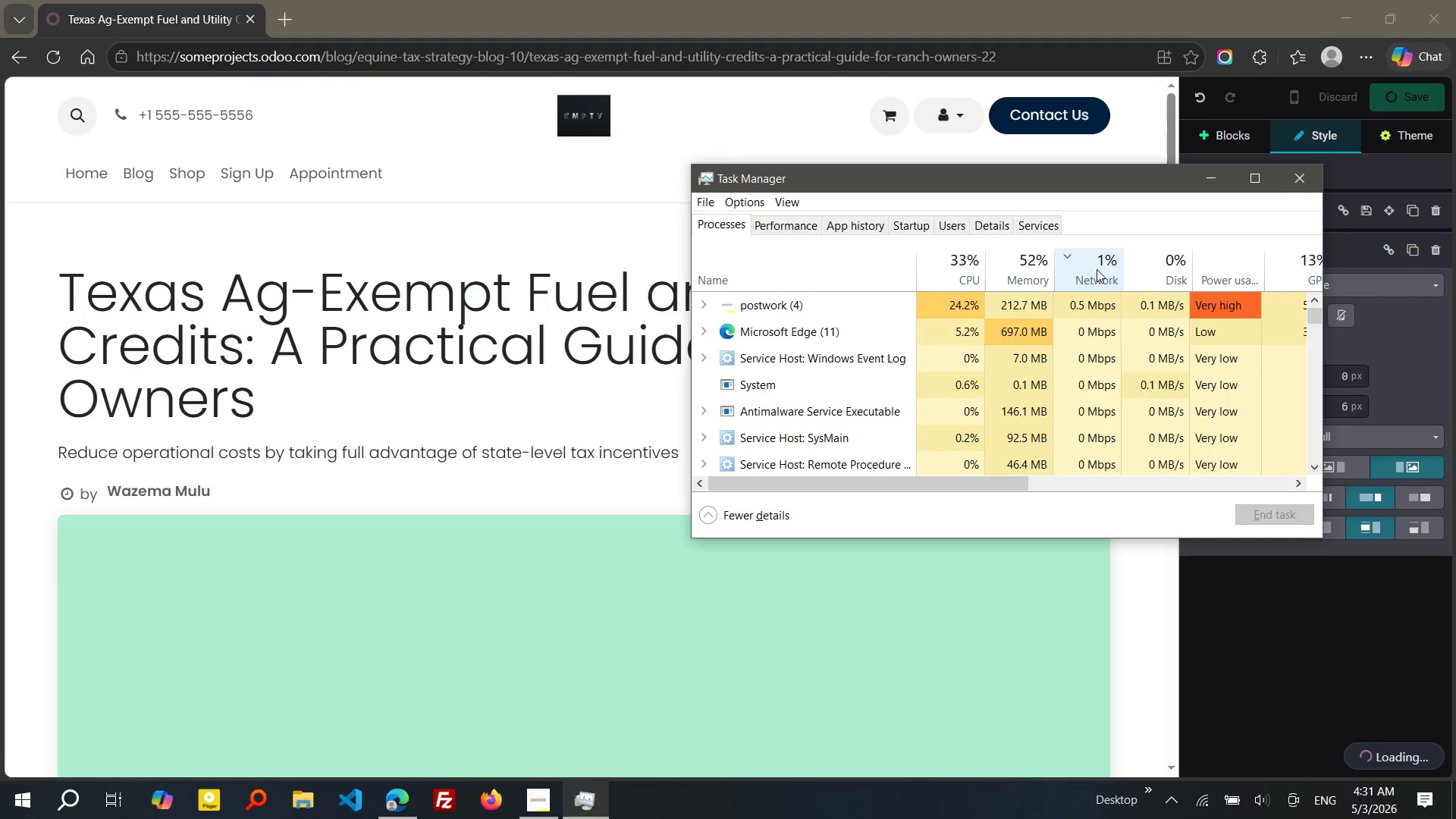 
left_click([207, 799])
 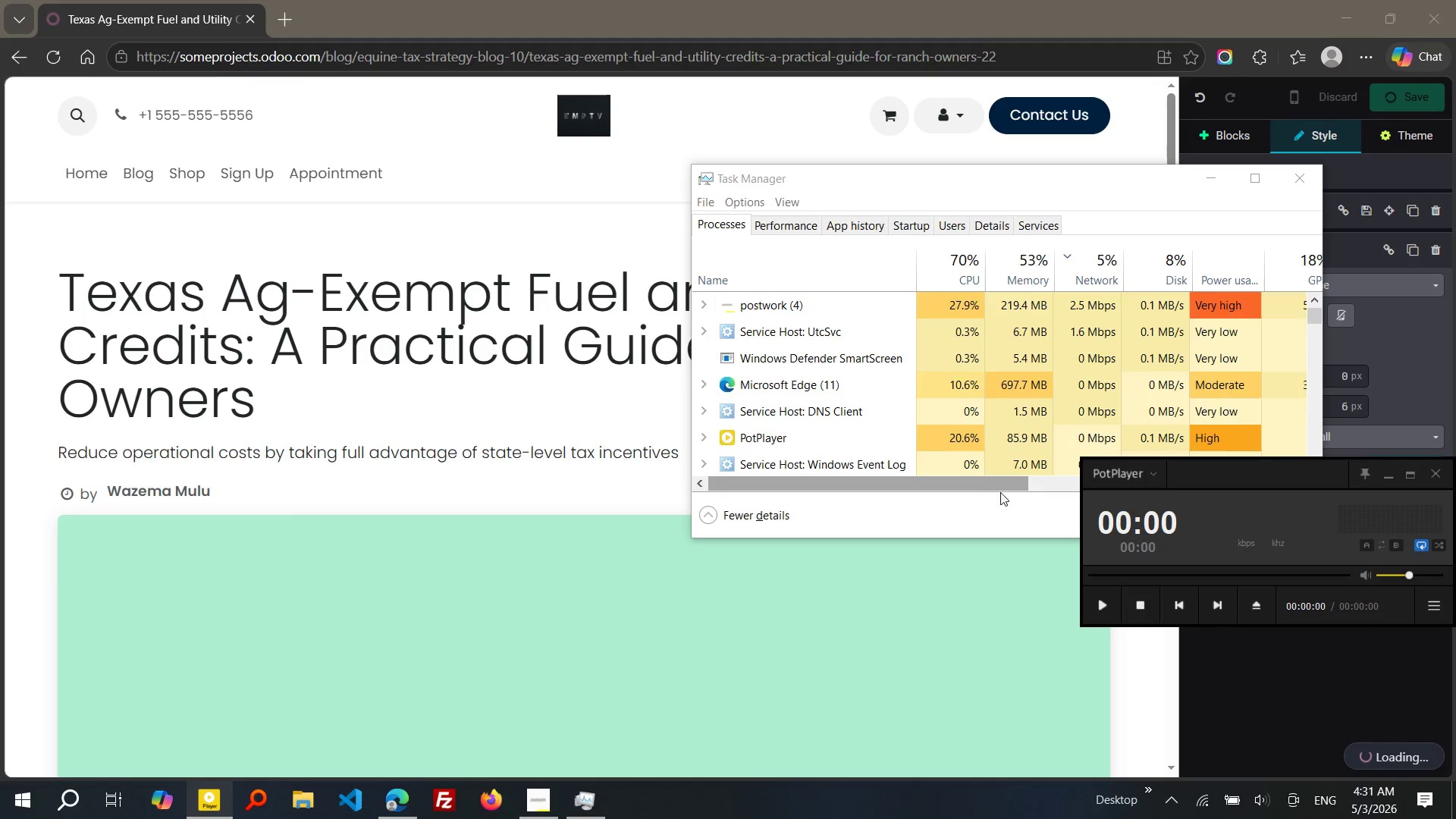 
wait(5.7)
 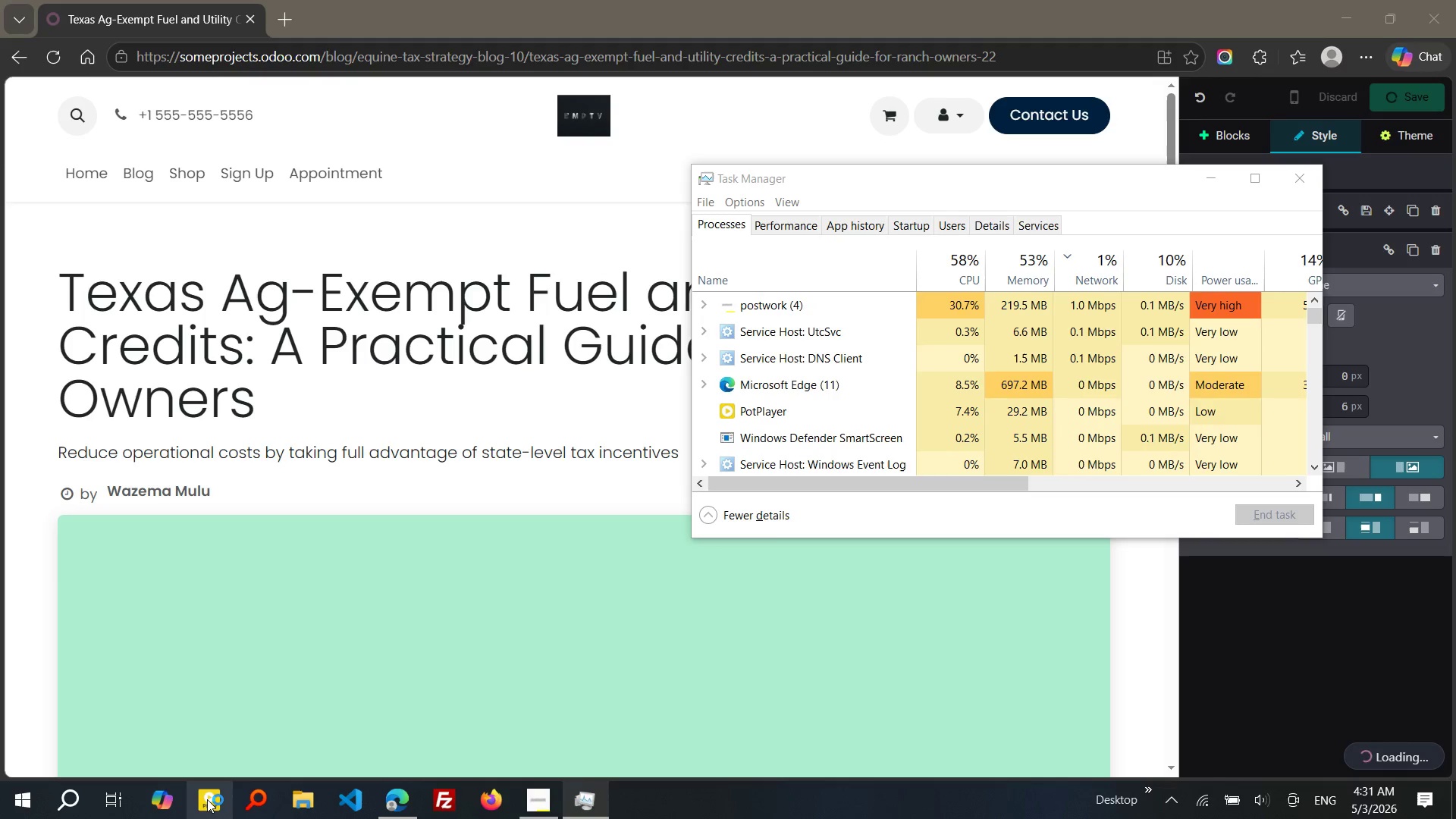 
left_click([1105, 601])
 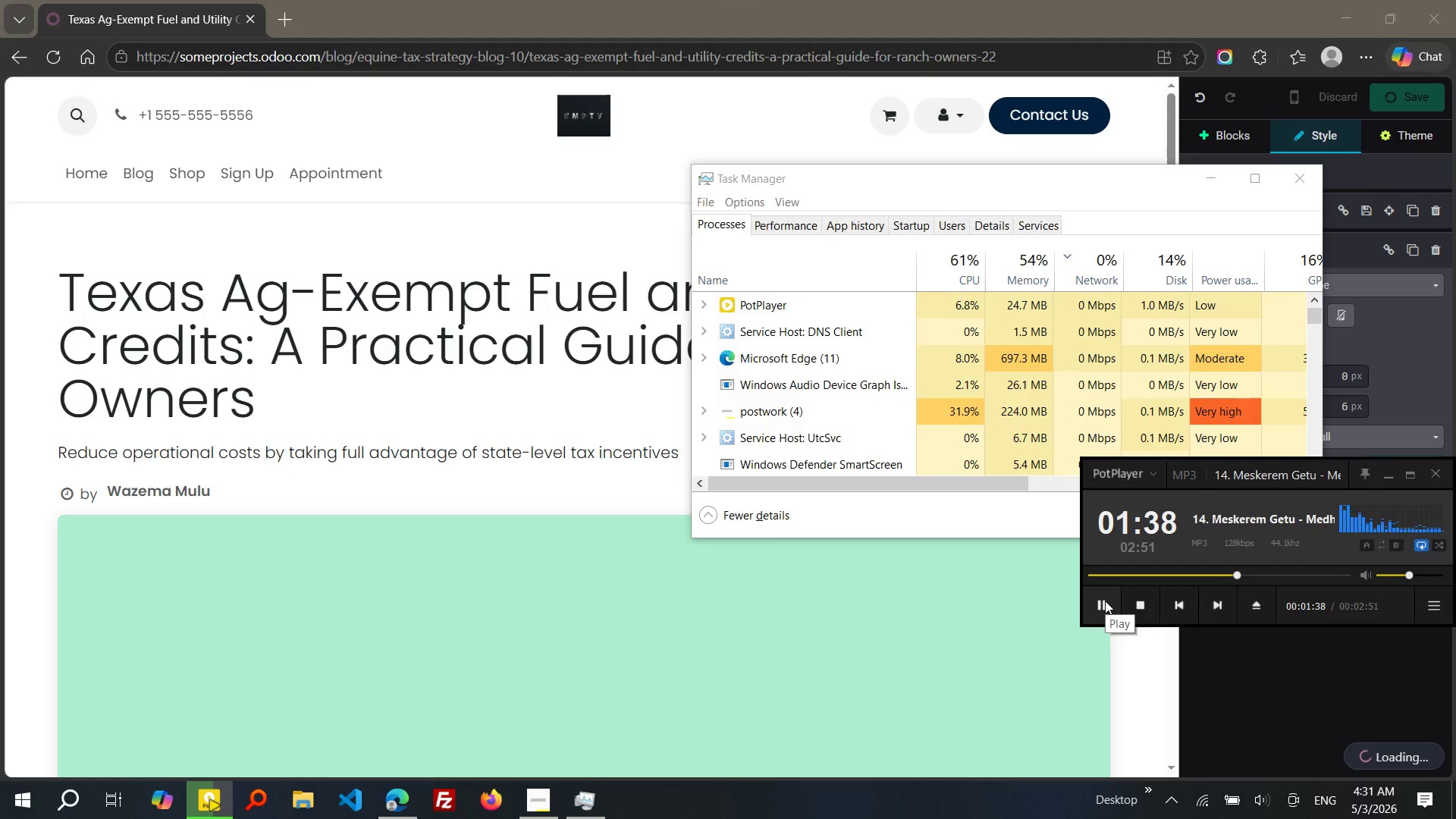 
left_click([1105, 601])
 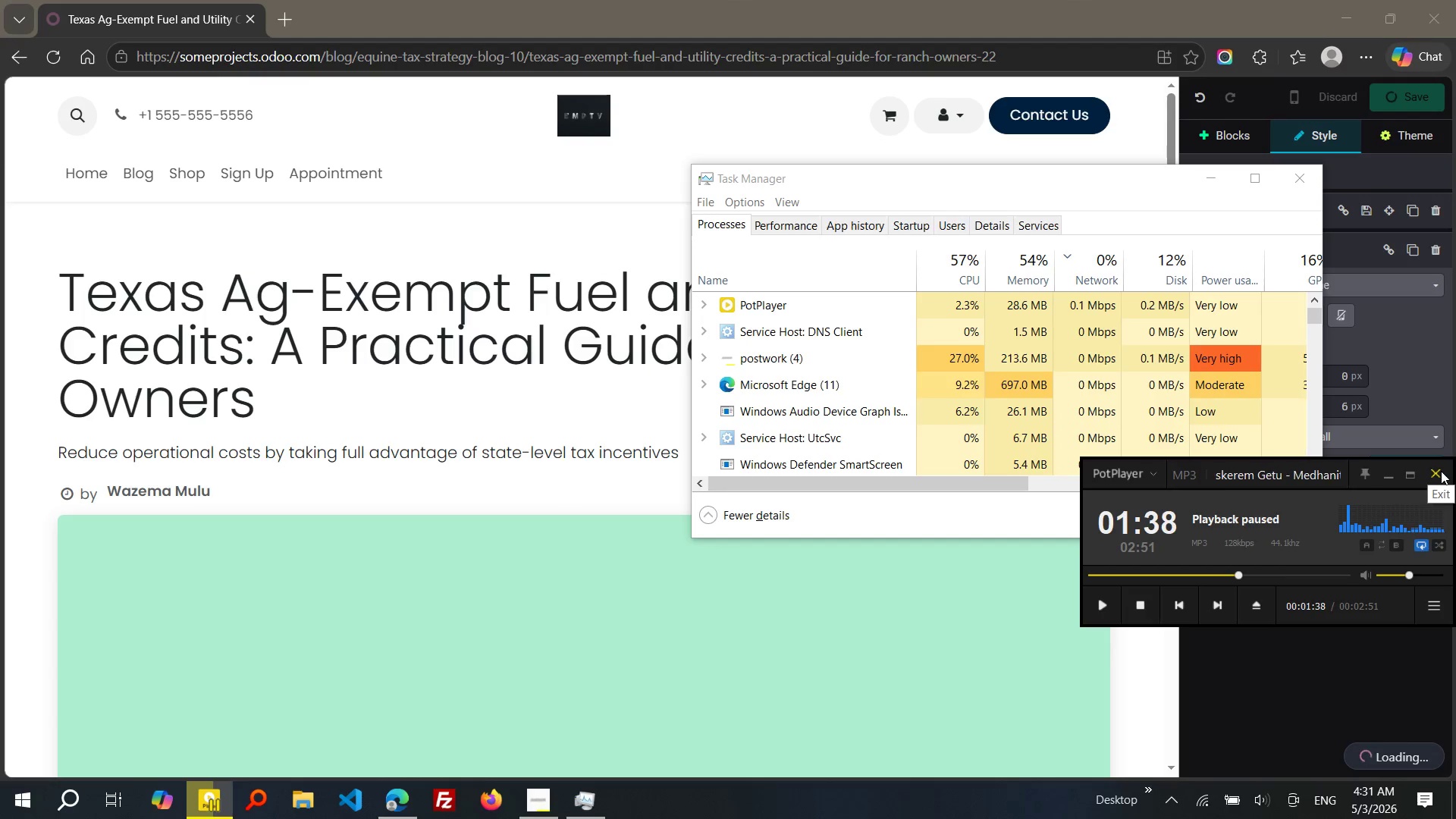 
left_click([1441, 471])
 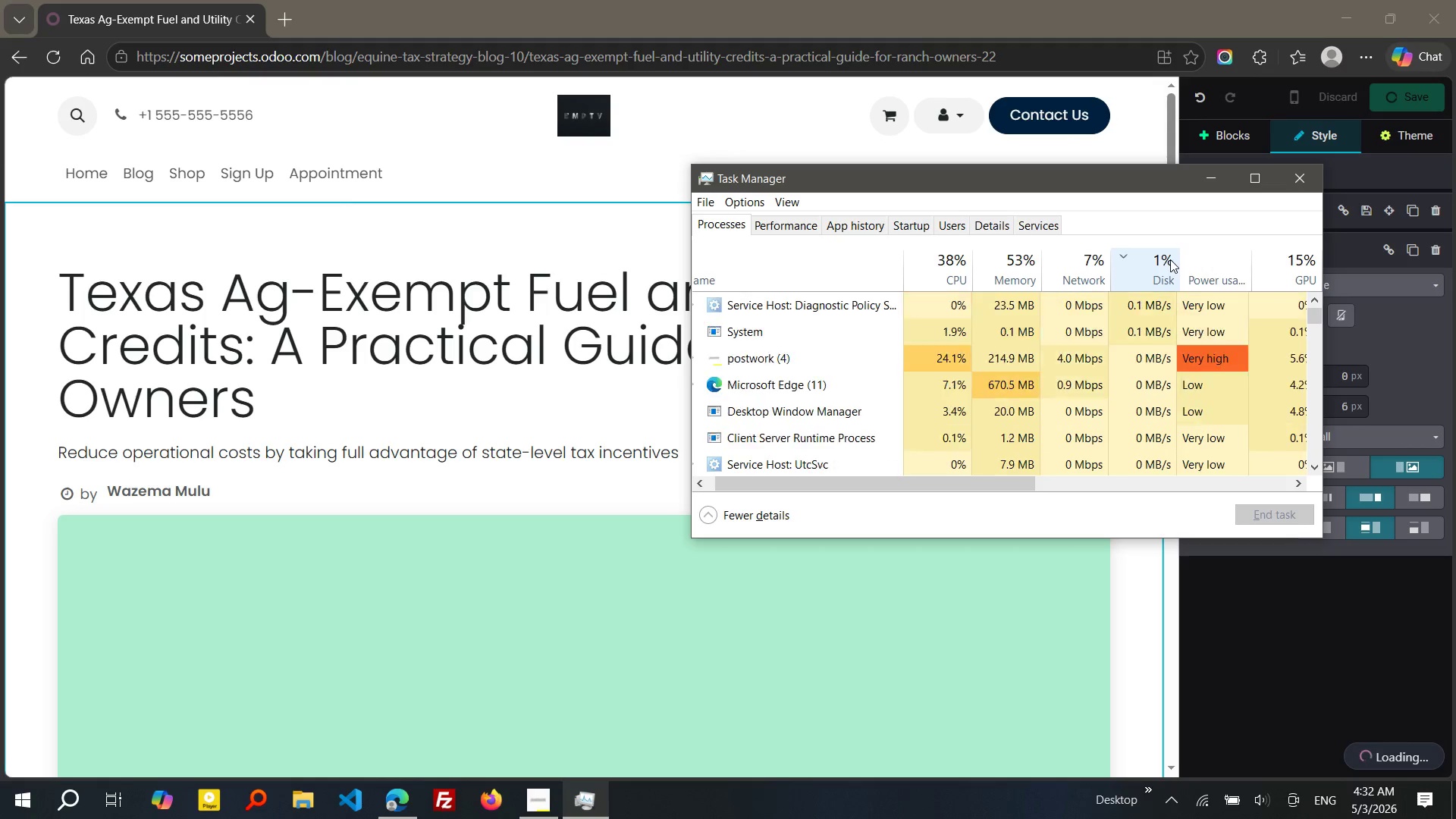 
wait(50.64)
 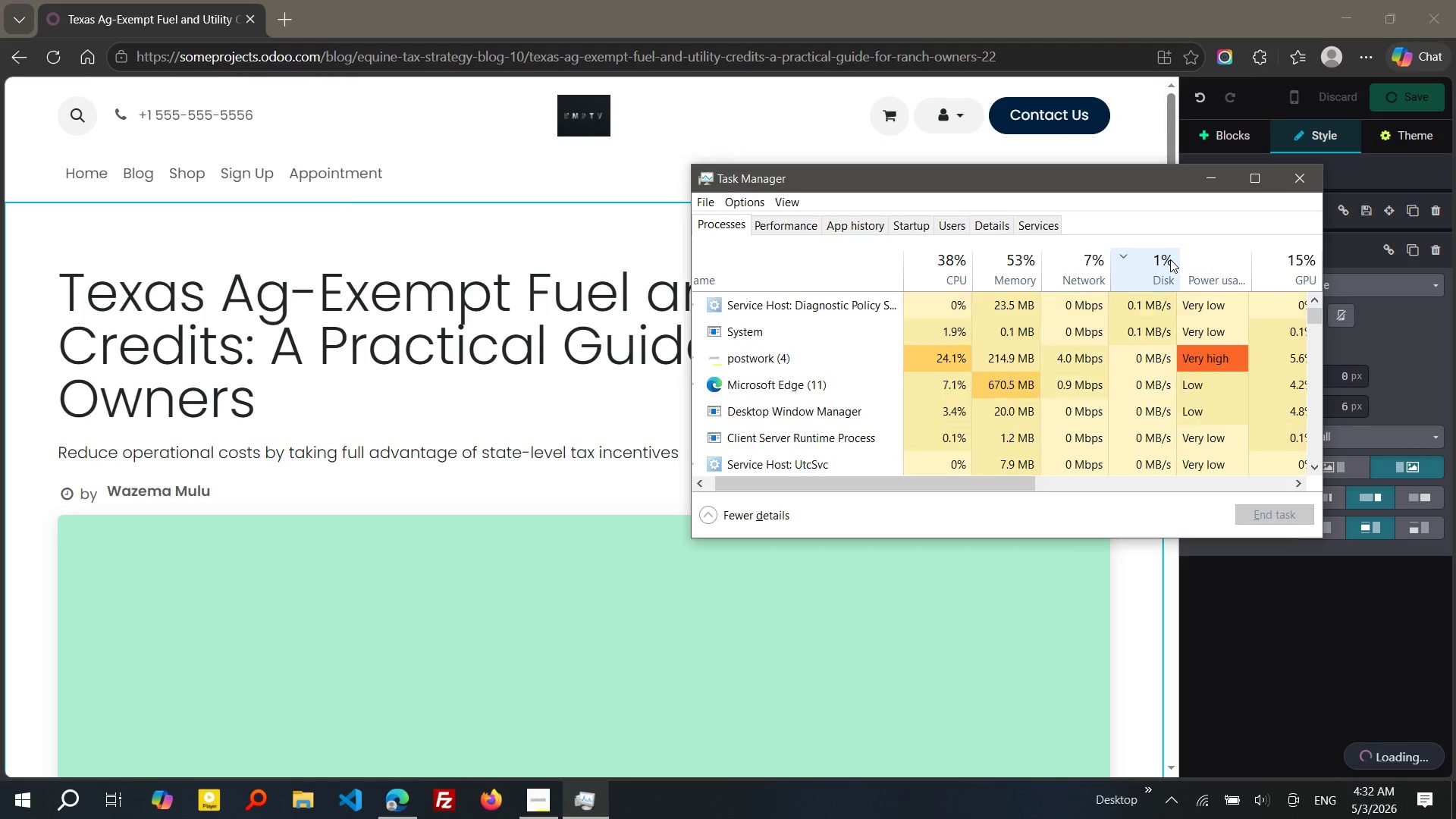 
left_click([1398, 133])
 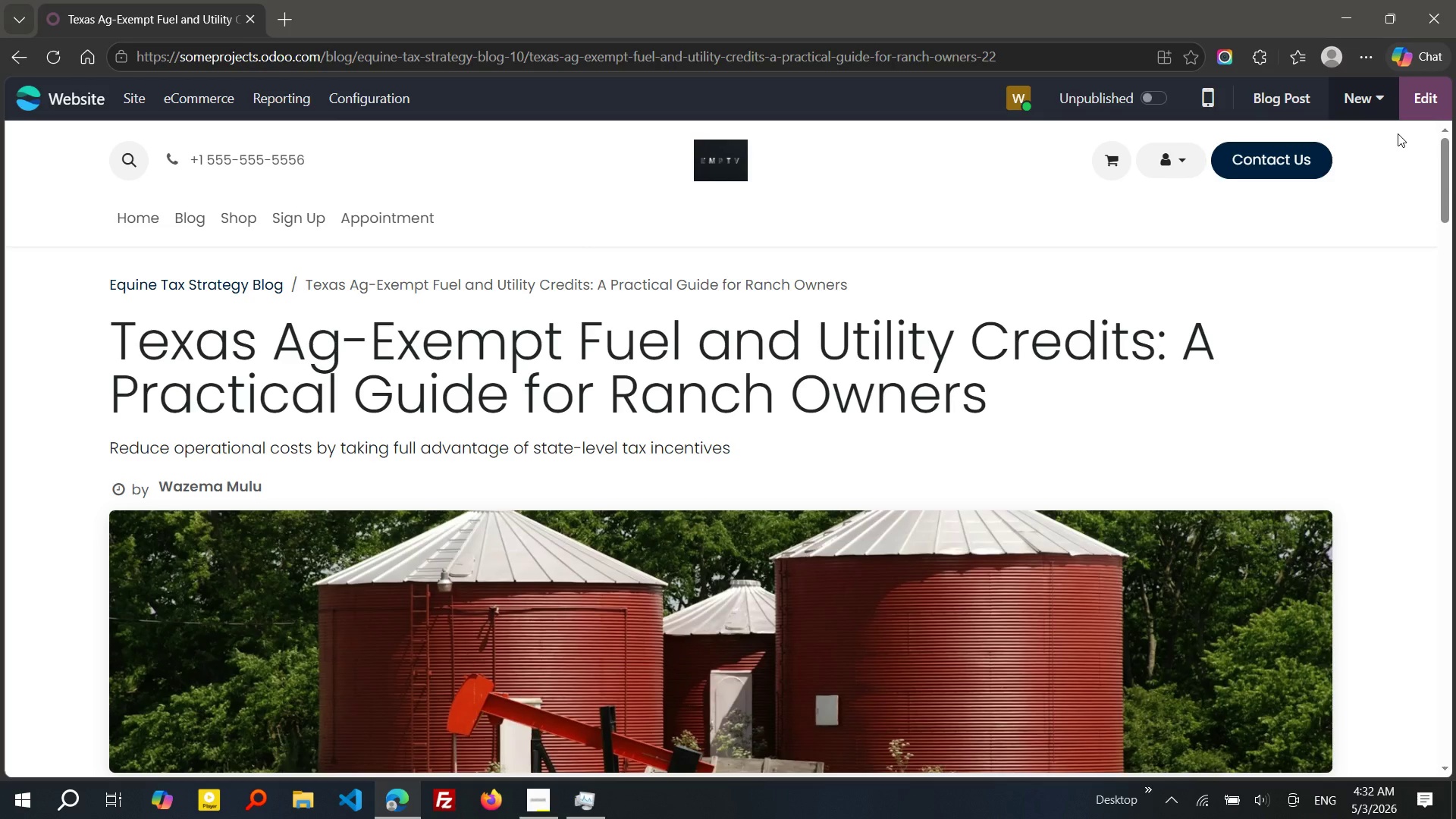 
wait(6.88)
 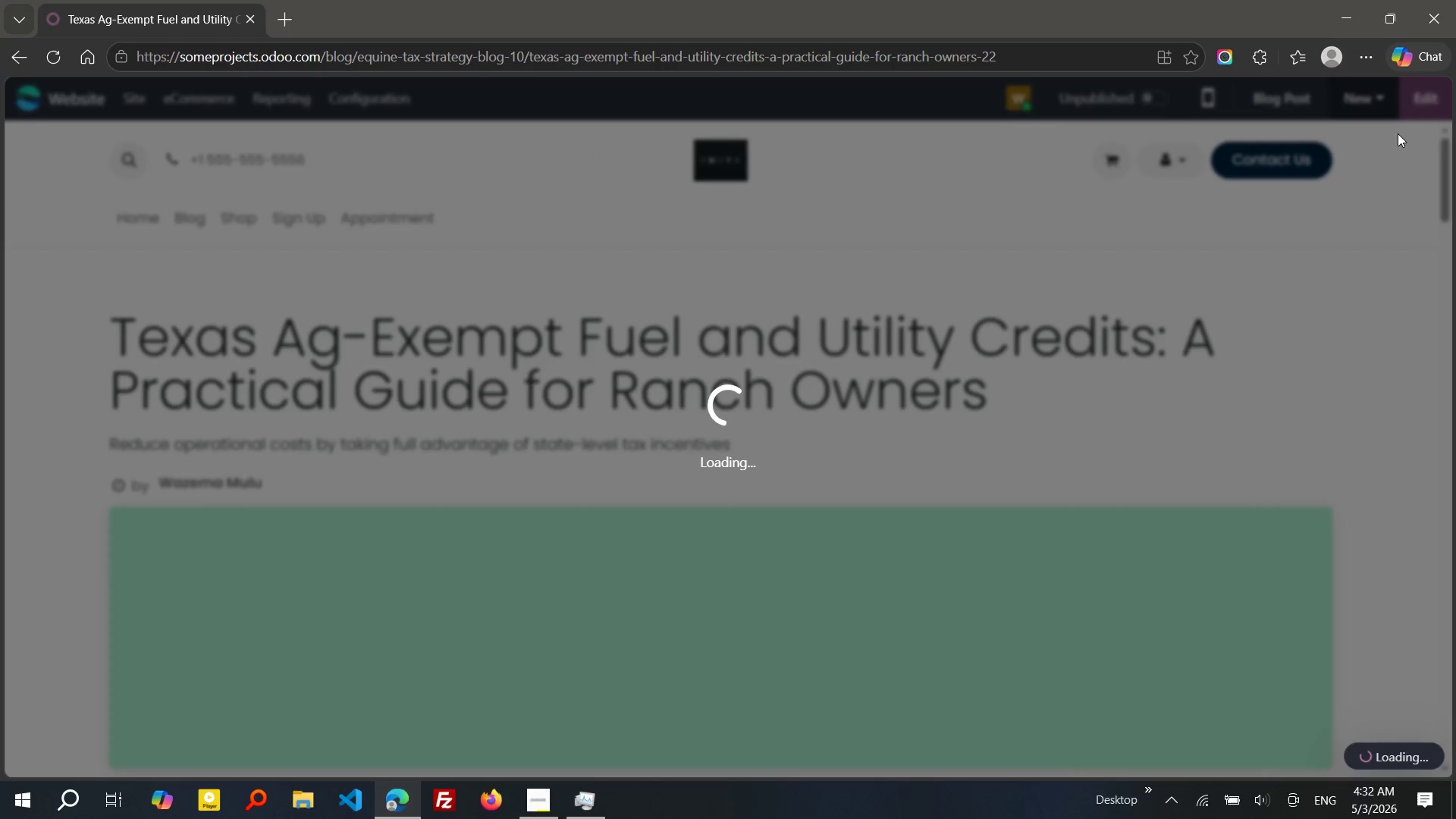 
left_click([1298, 82])
 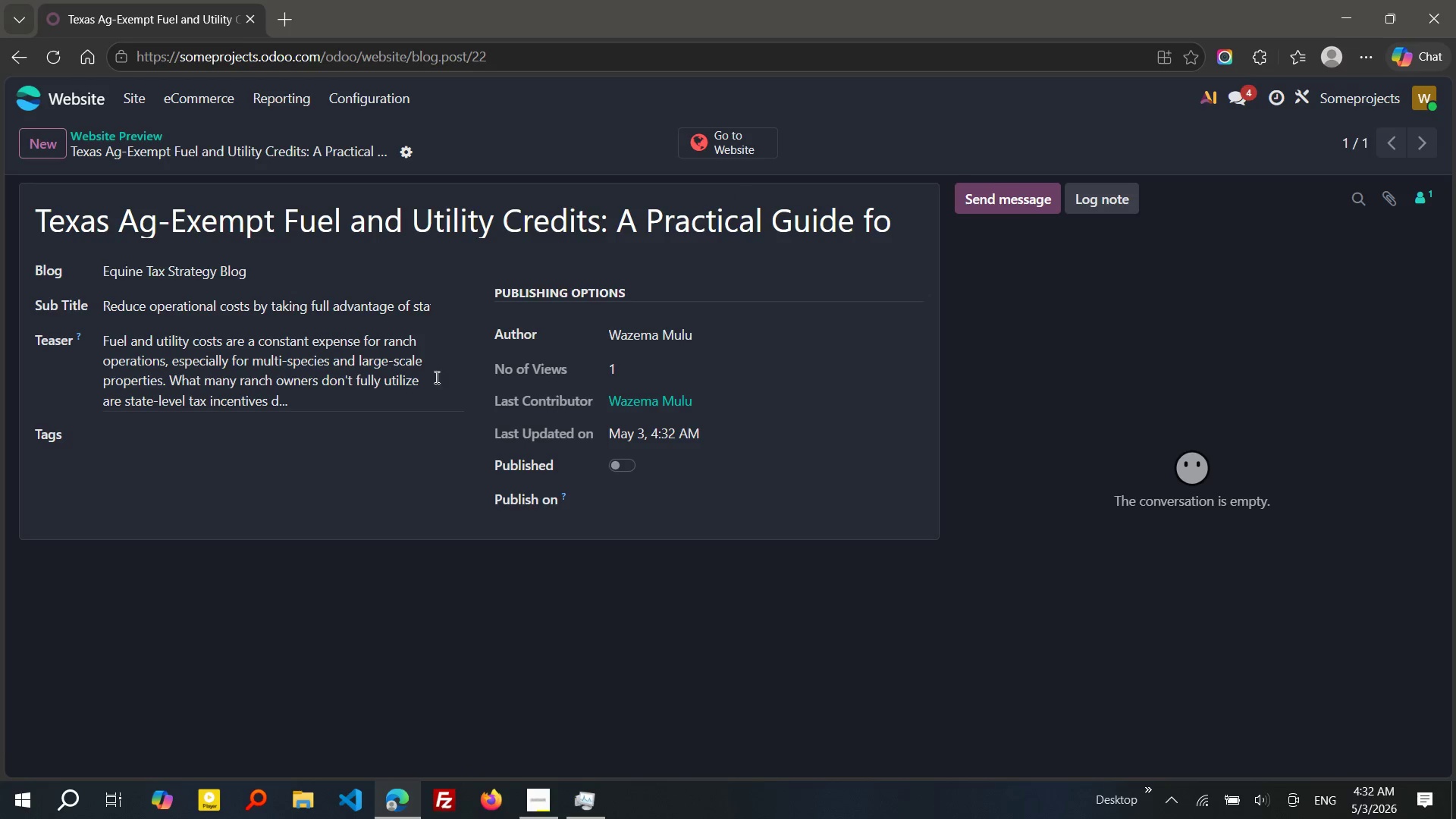 
wait(7.12)
 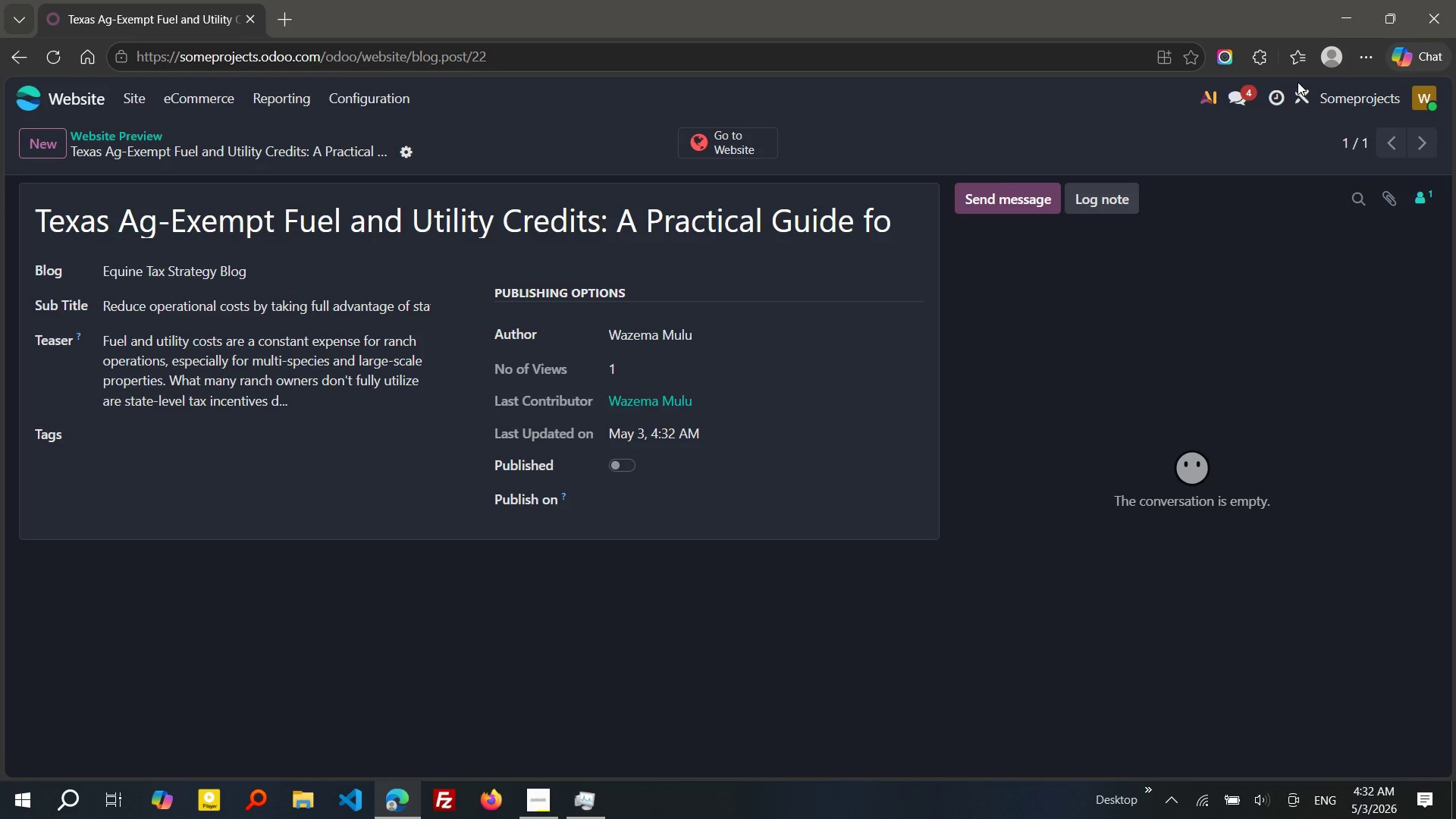 
left_click([259, 443])
 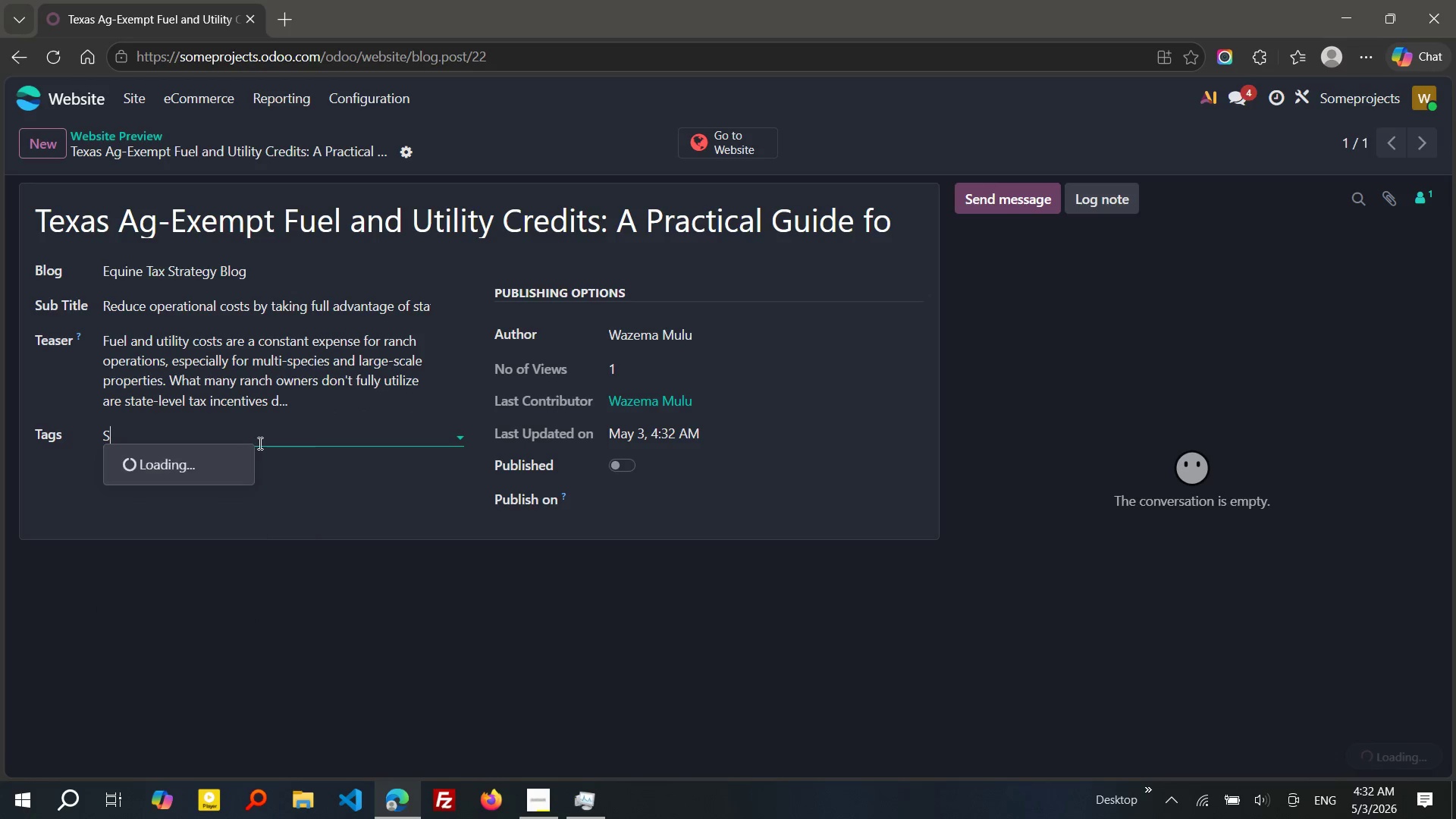 
type(State-SPECific Incentives)
 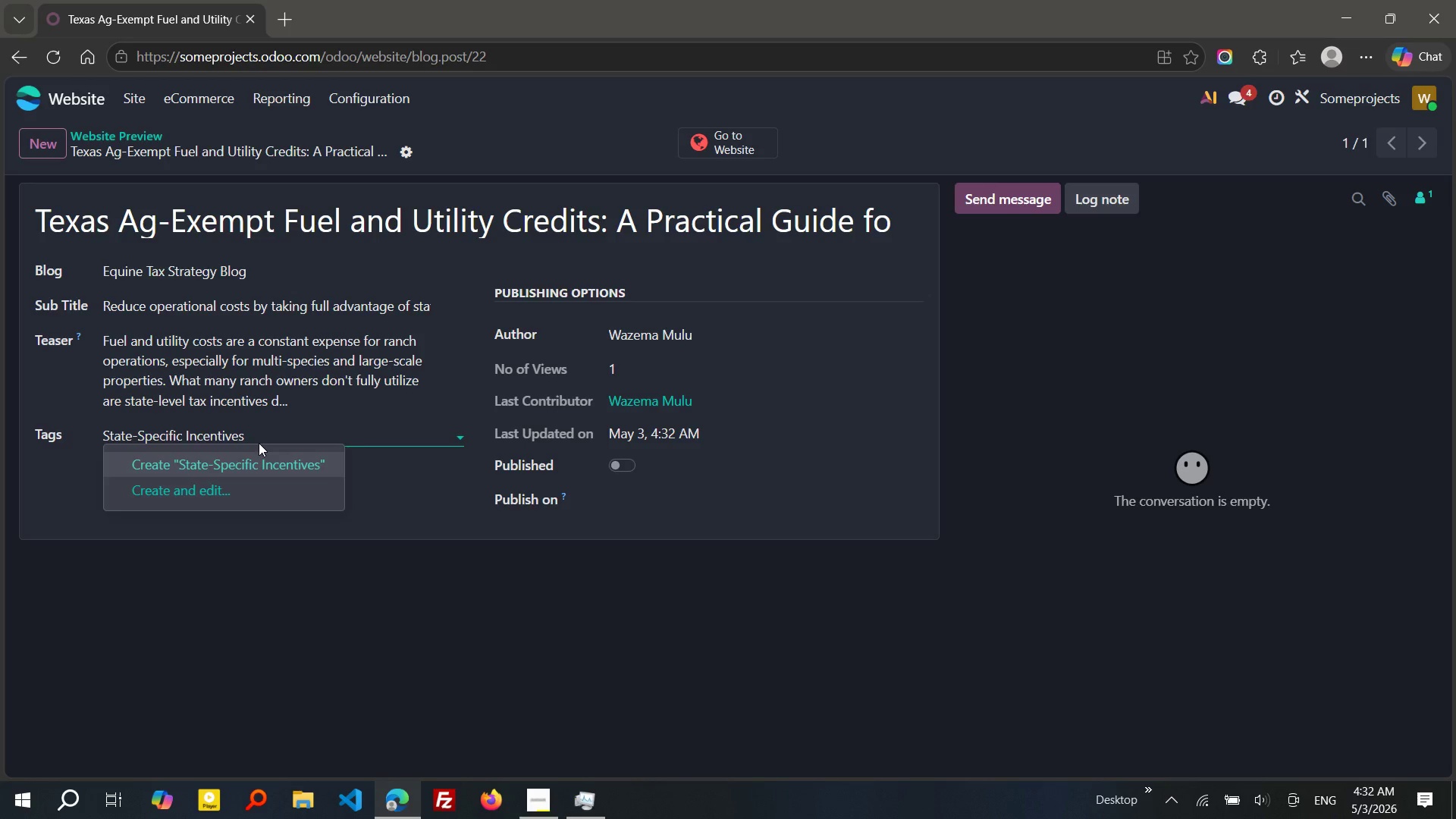 
key(Enter)
 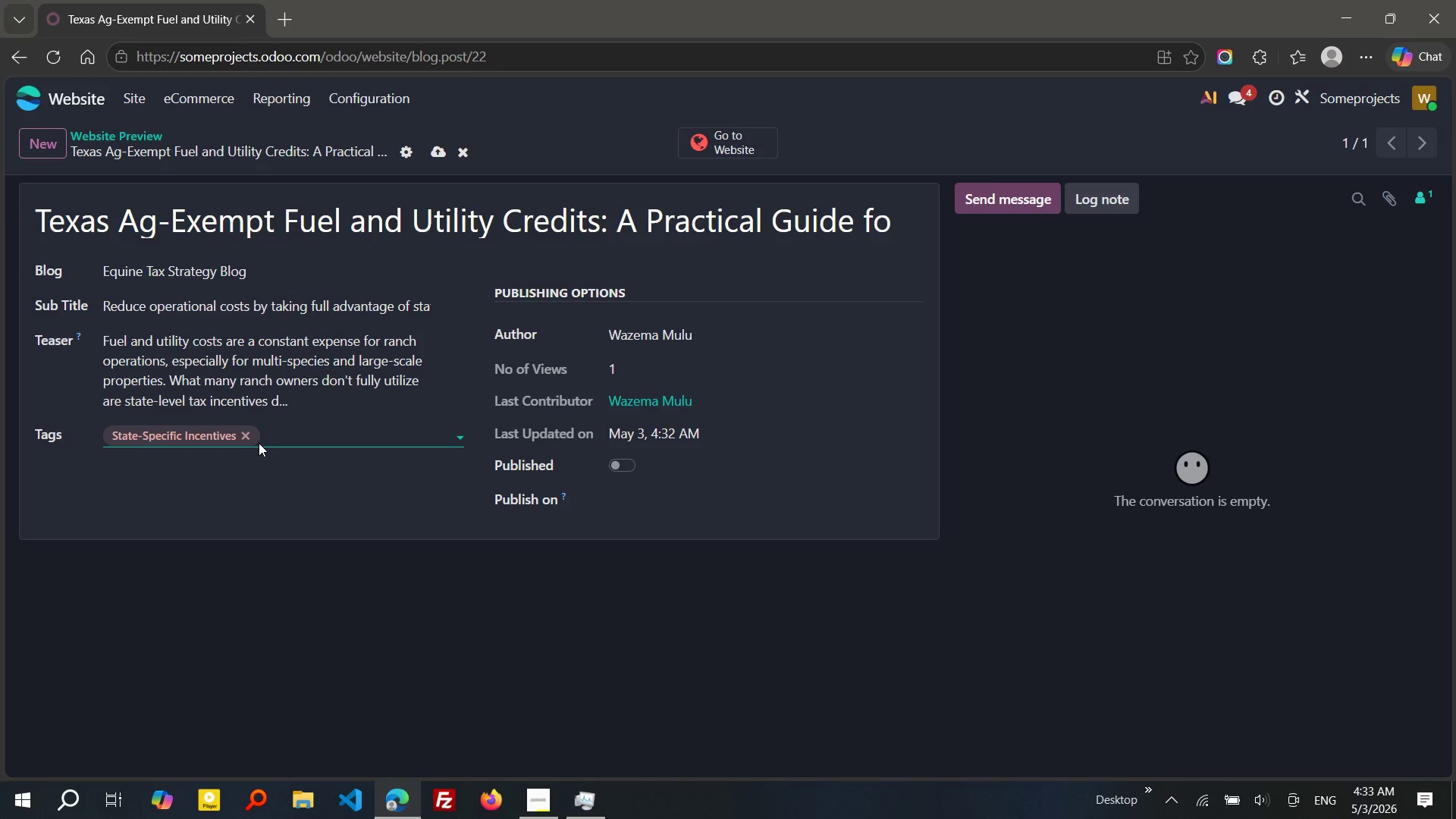 
wait(16.11)
 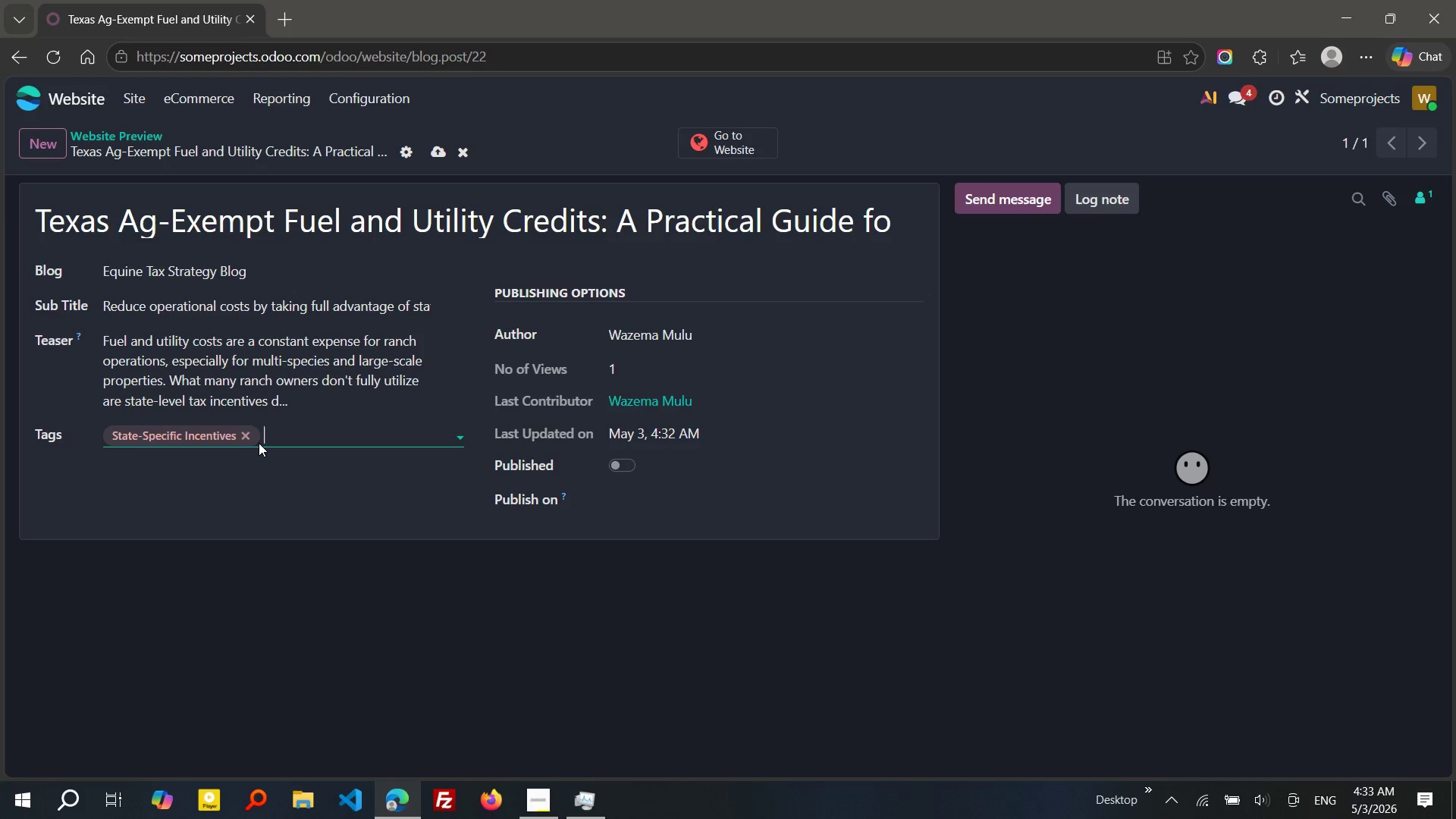 
type(Ranch Ta)
 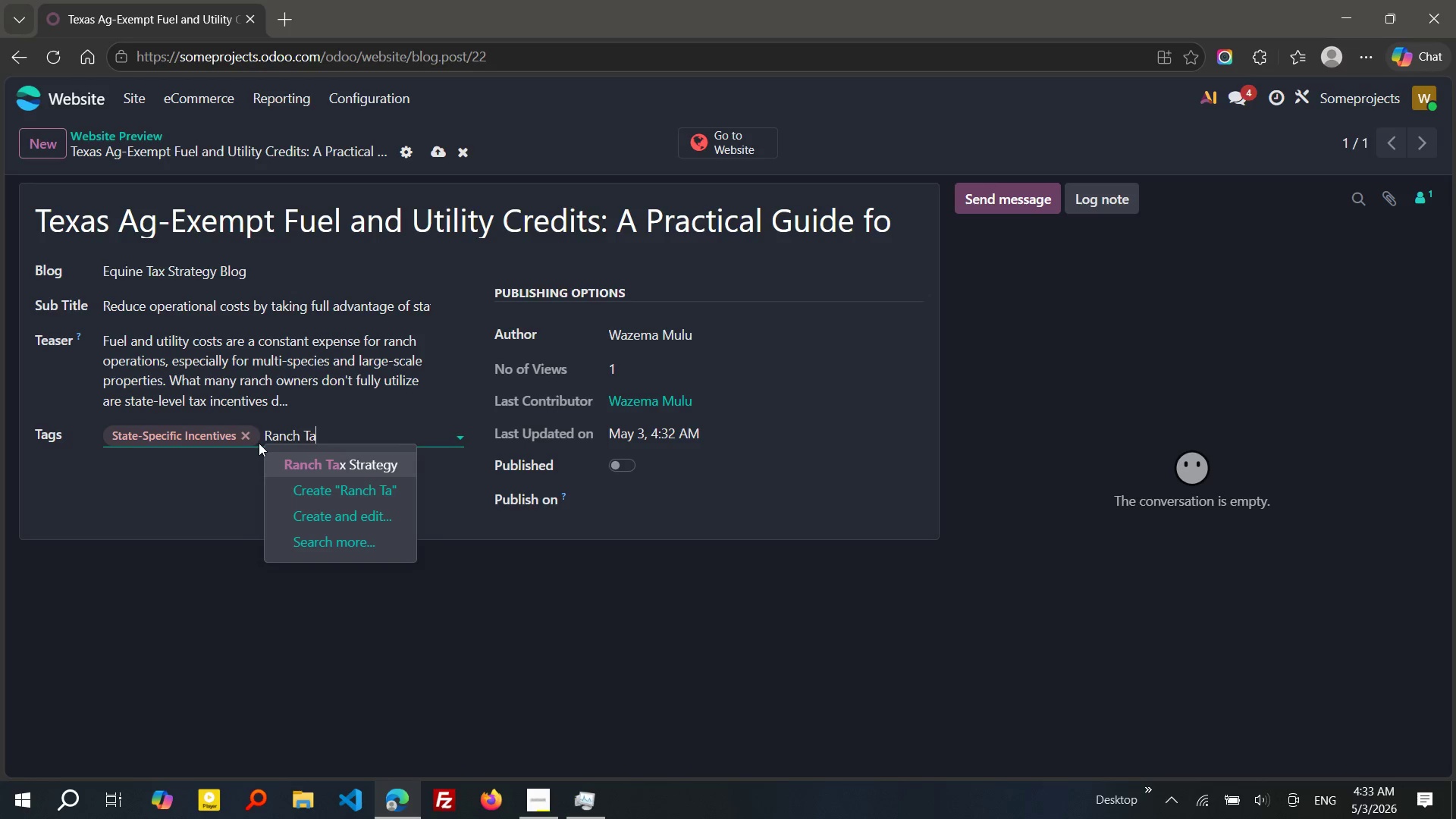 
key(Enter)
 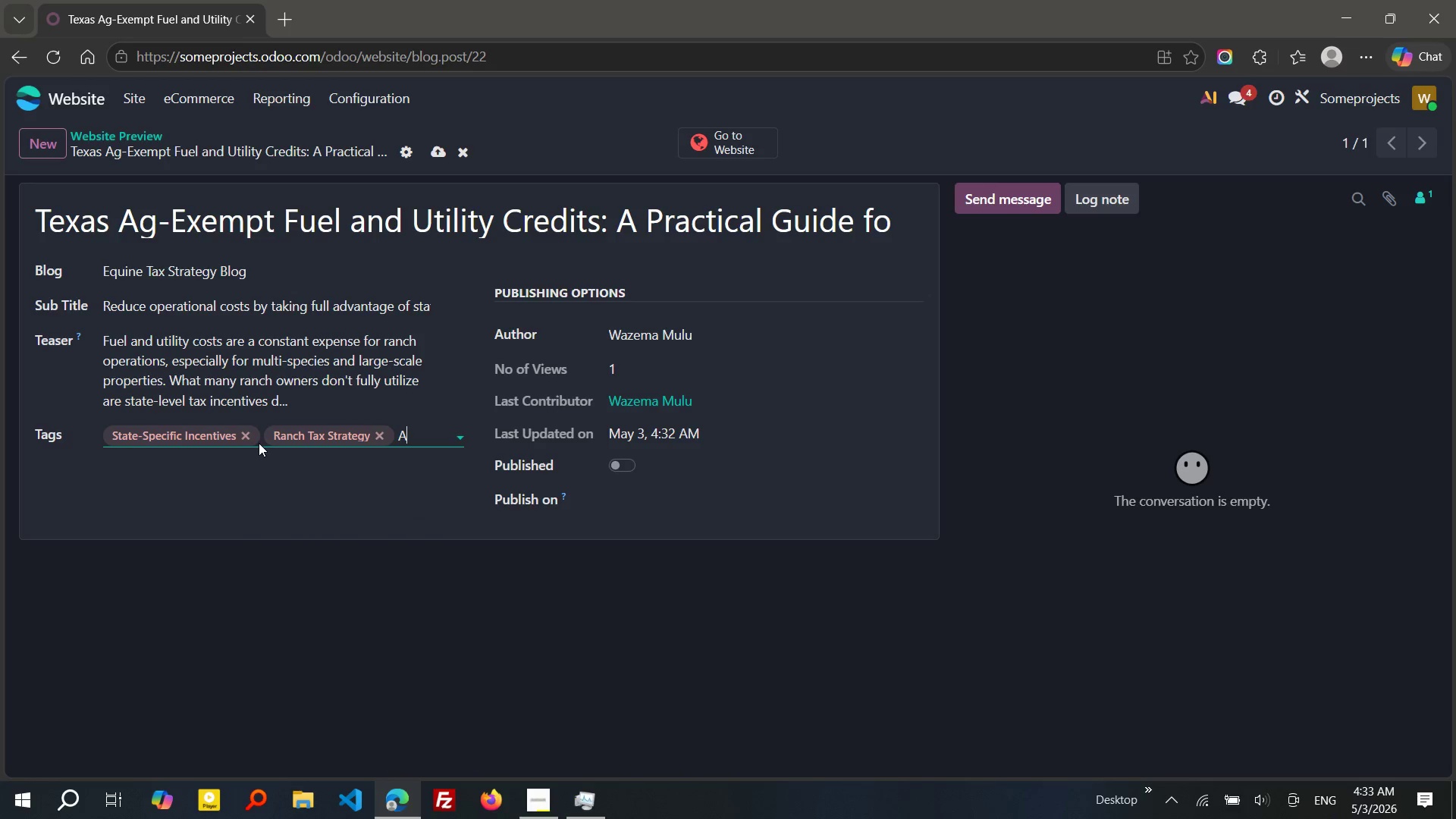 
type(AGR)
 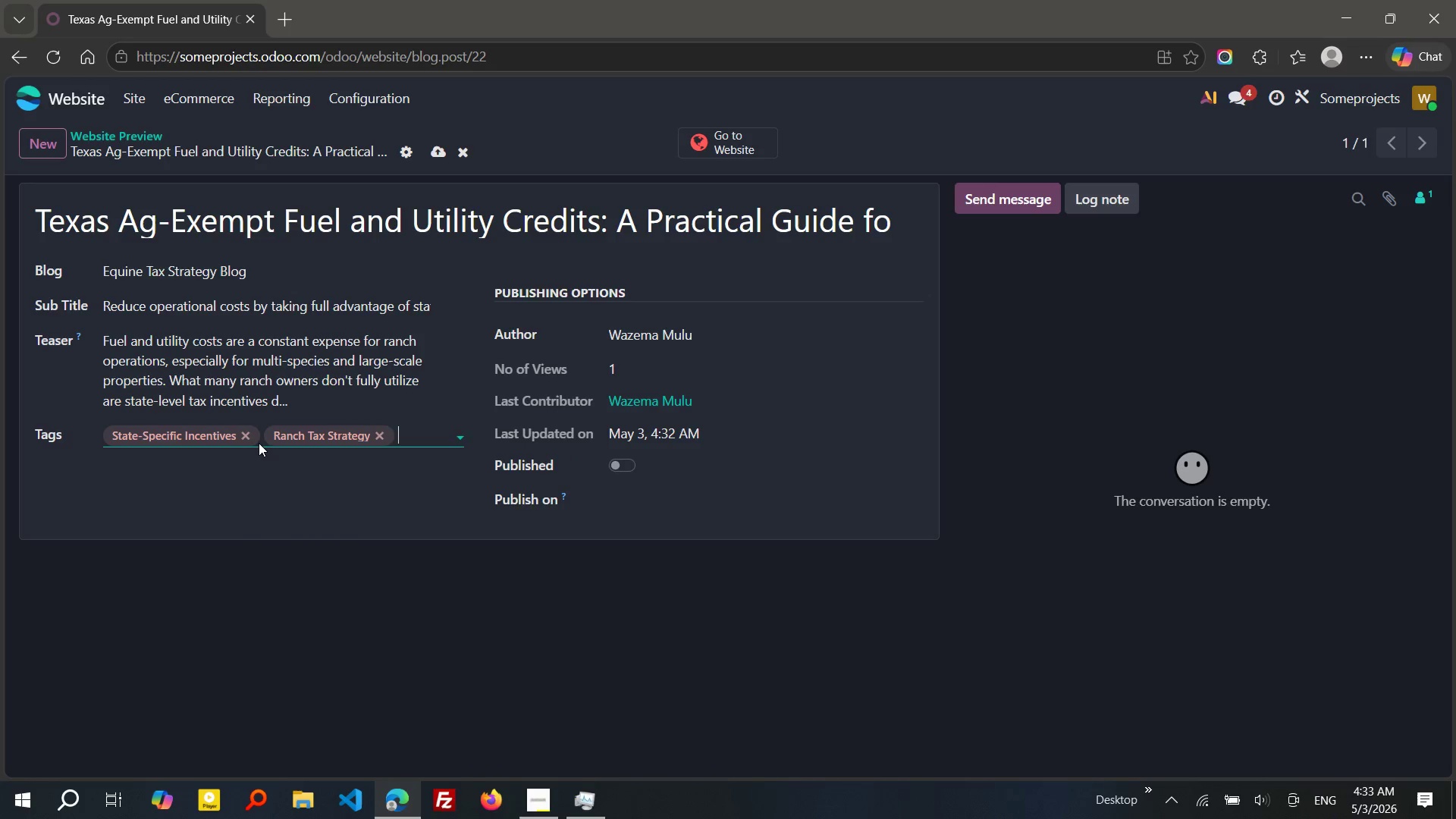 
key(Enter)
 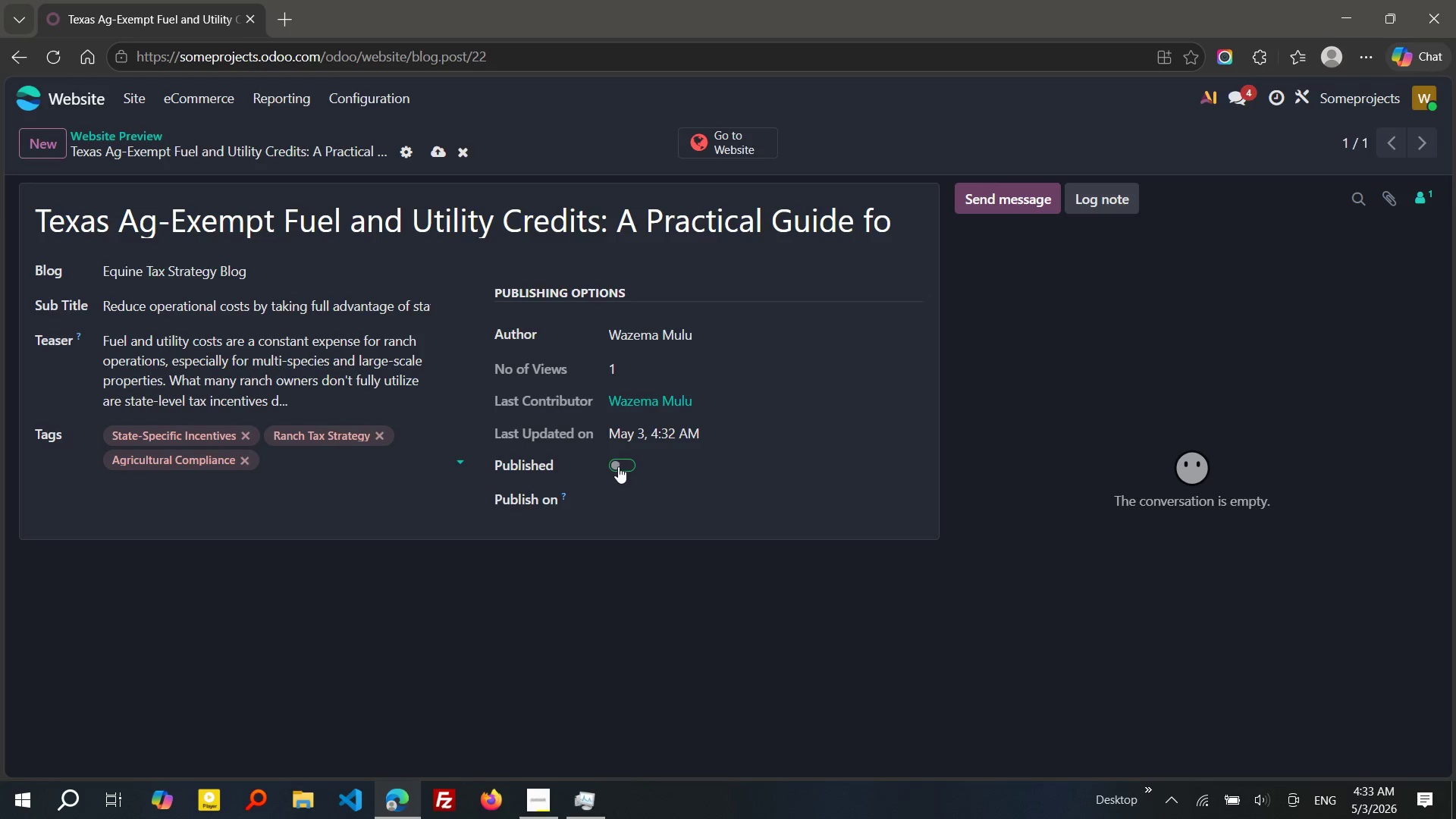 
left_click([618, 466])
 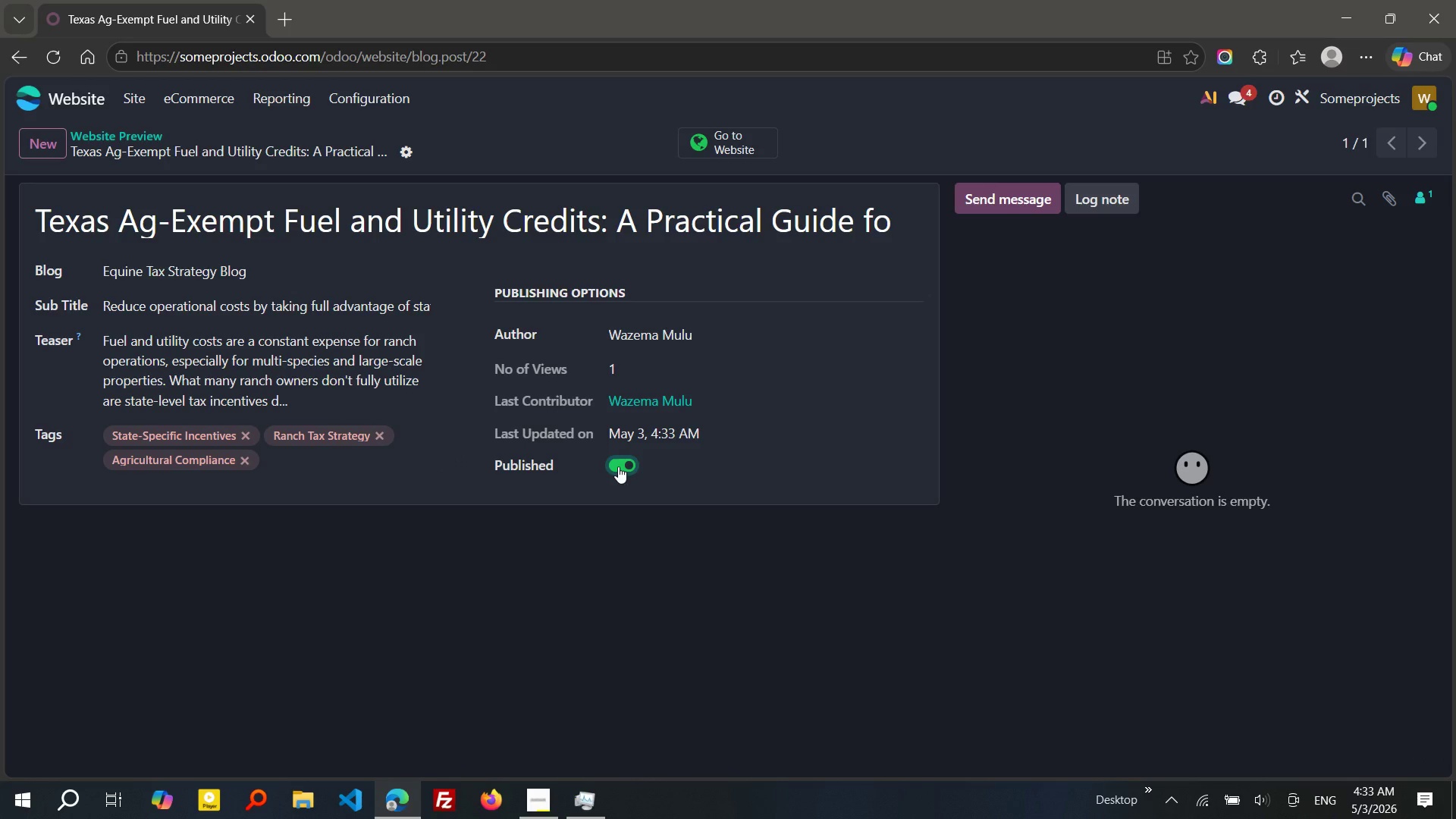 
wait(18.14)
 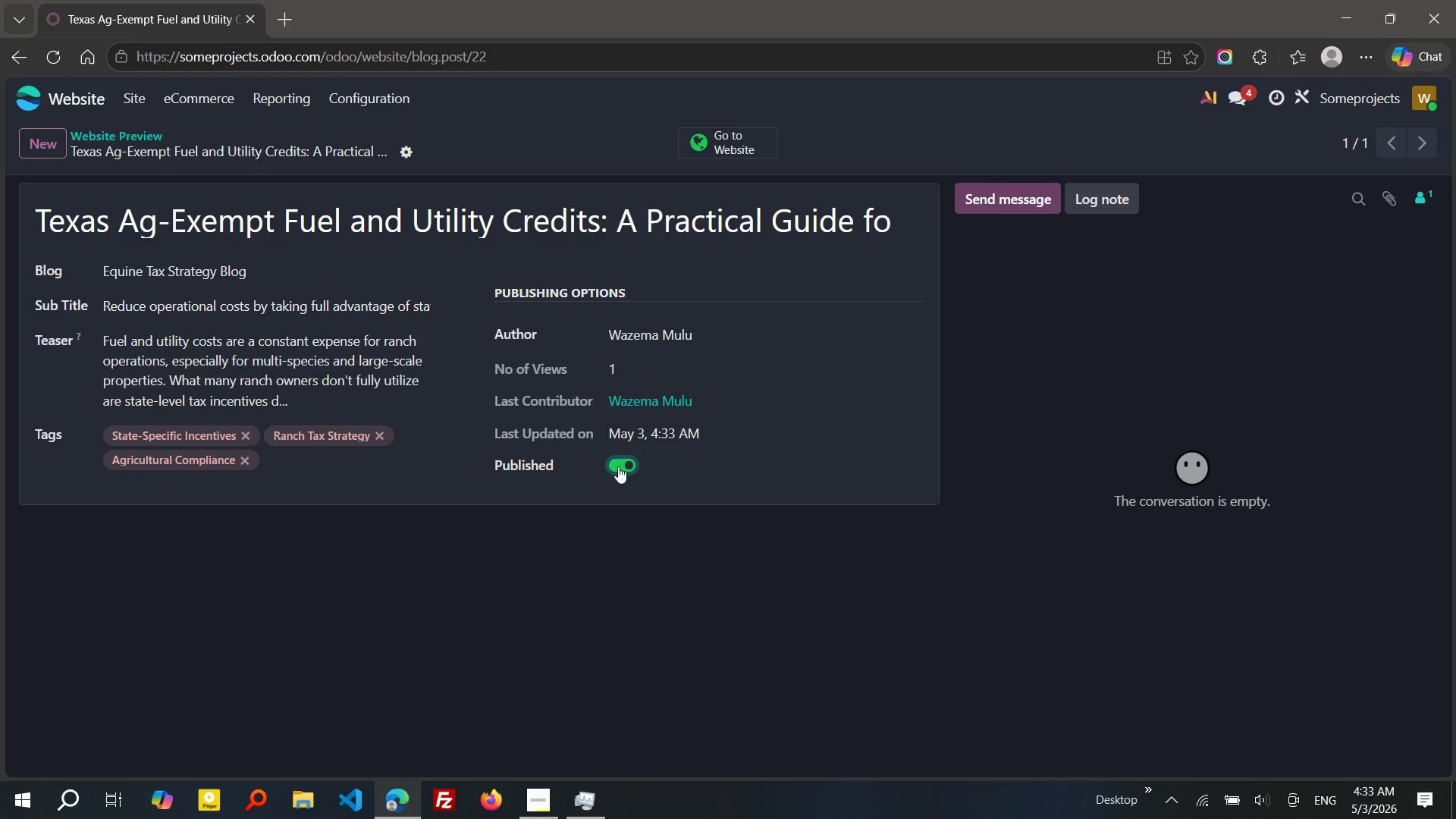 
left_click([716, 134])
 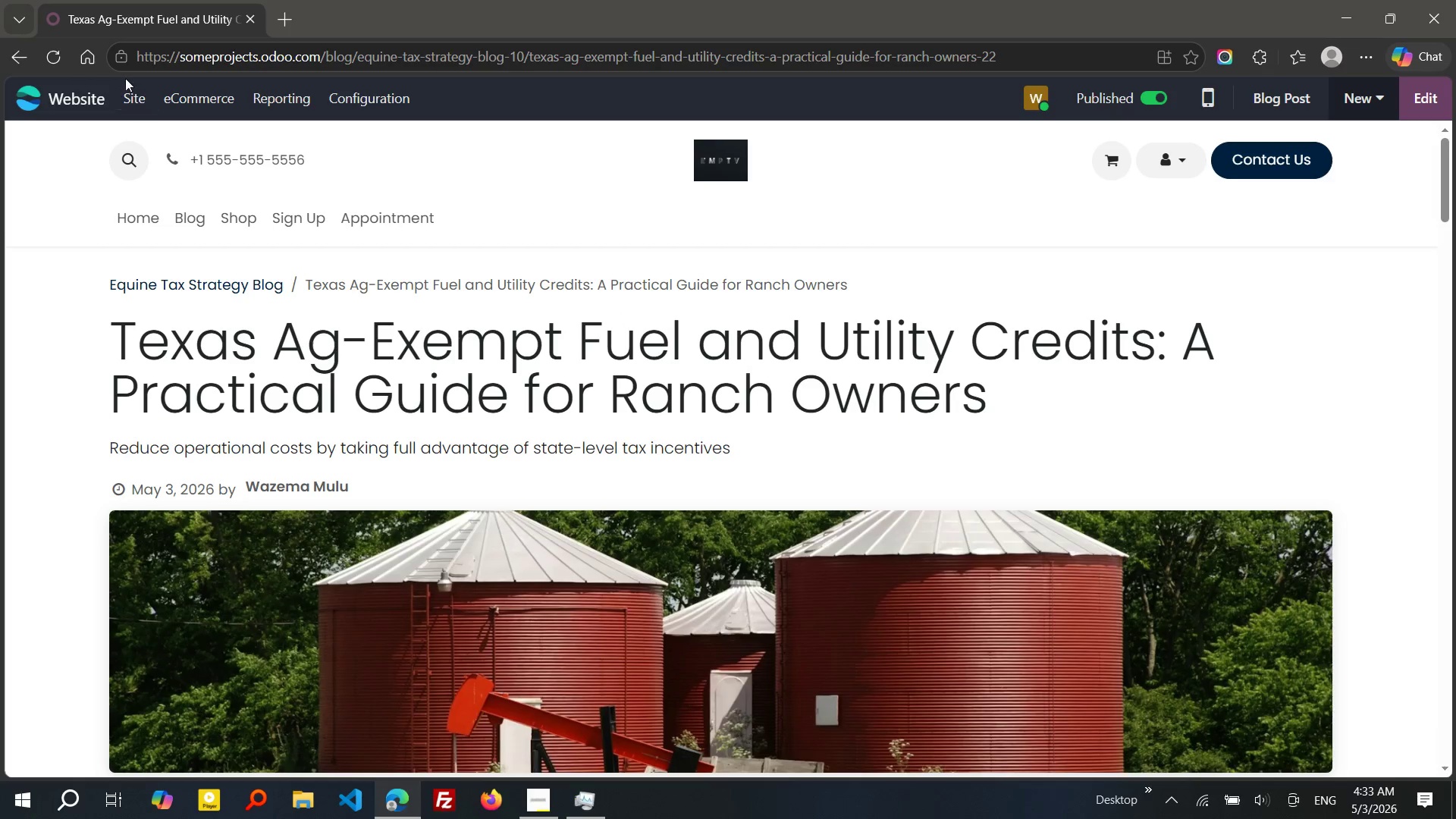 
wait(5.62)
 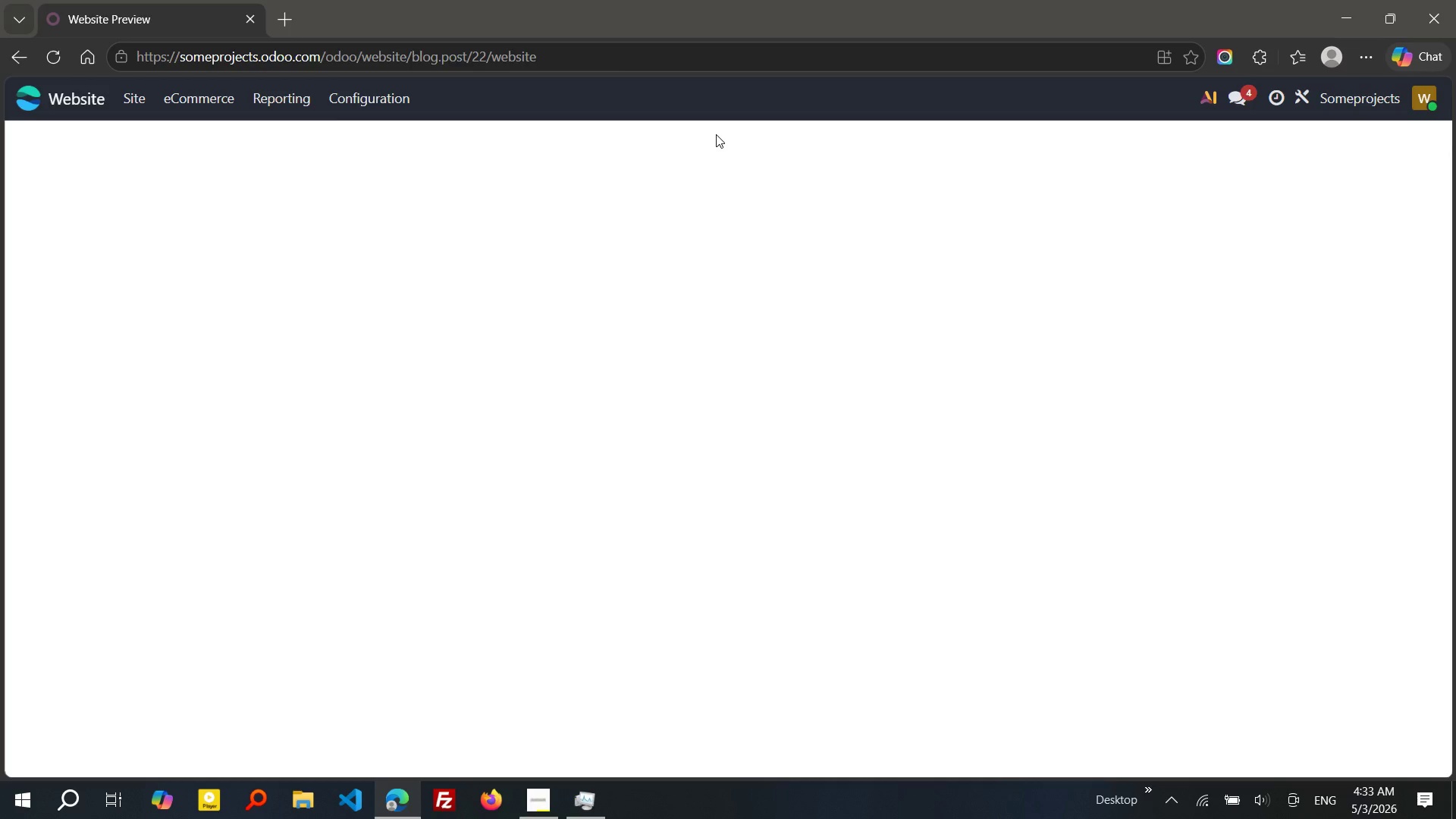 
left_click([134, 93])
 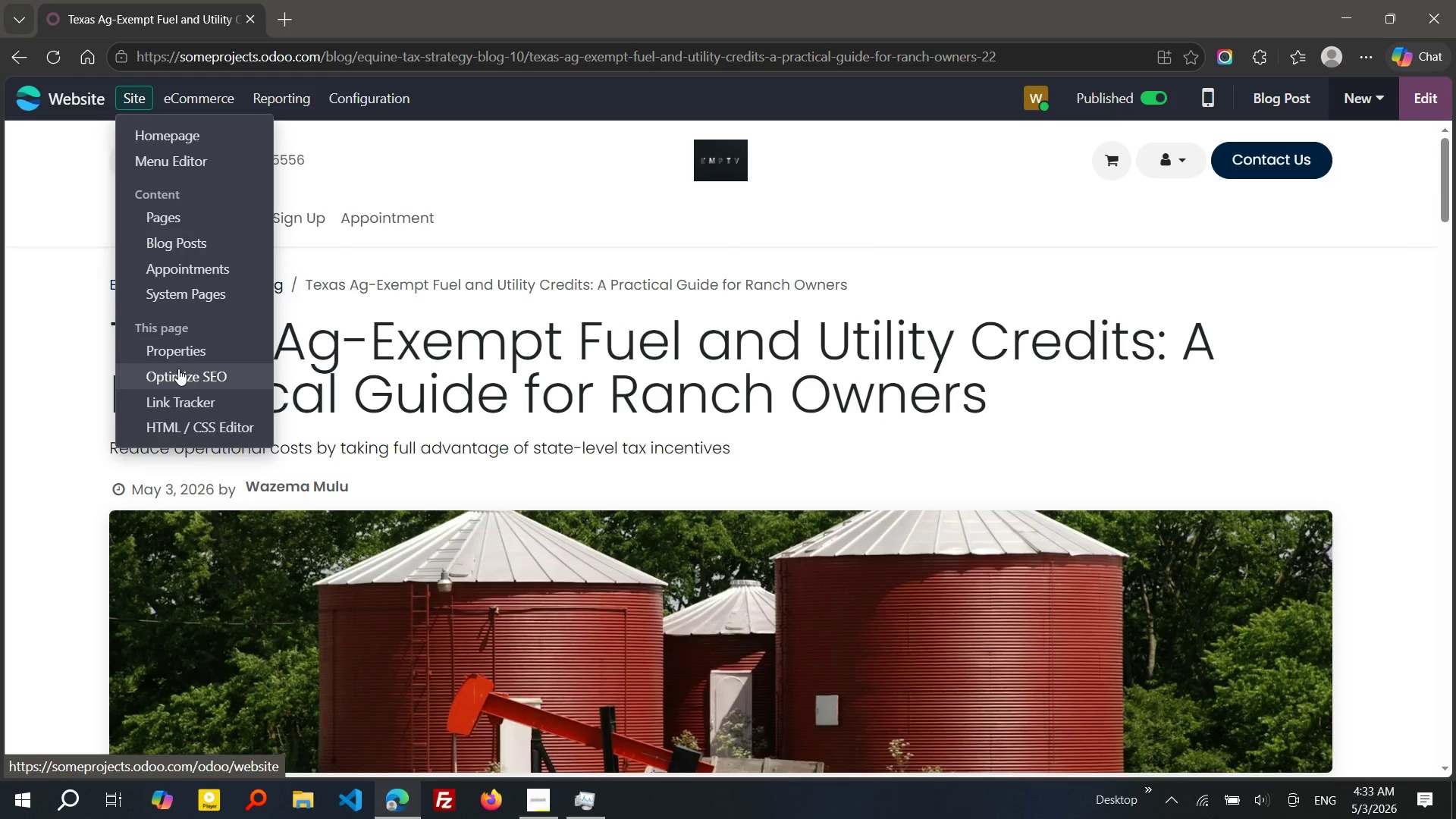 
left_click([178, 369])
 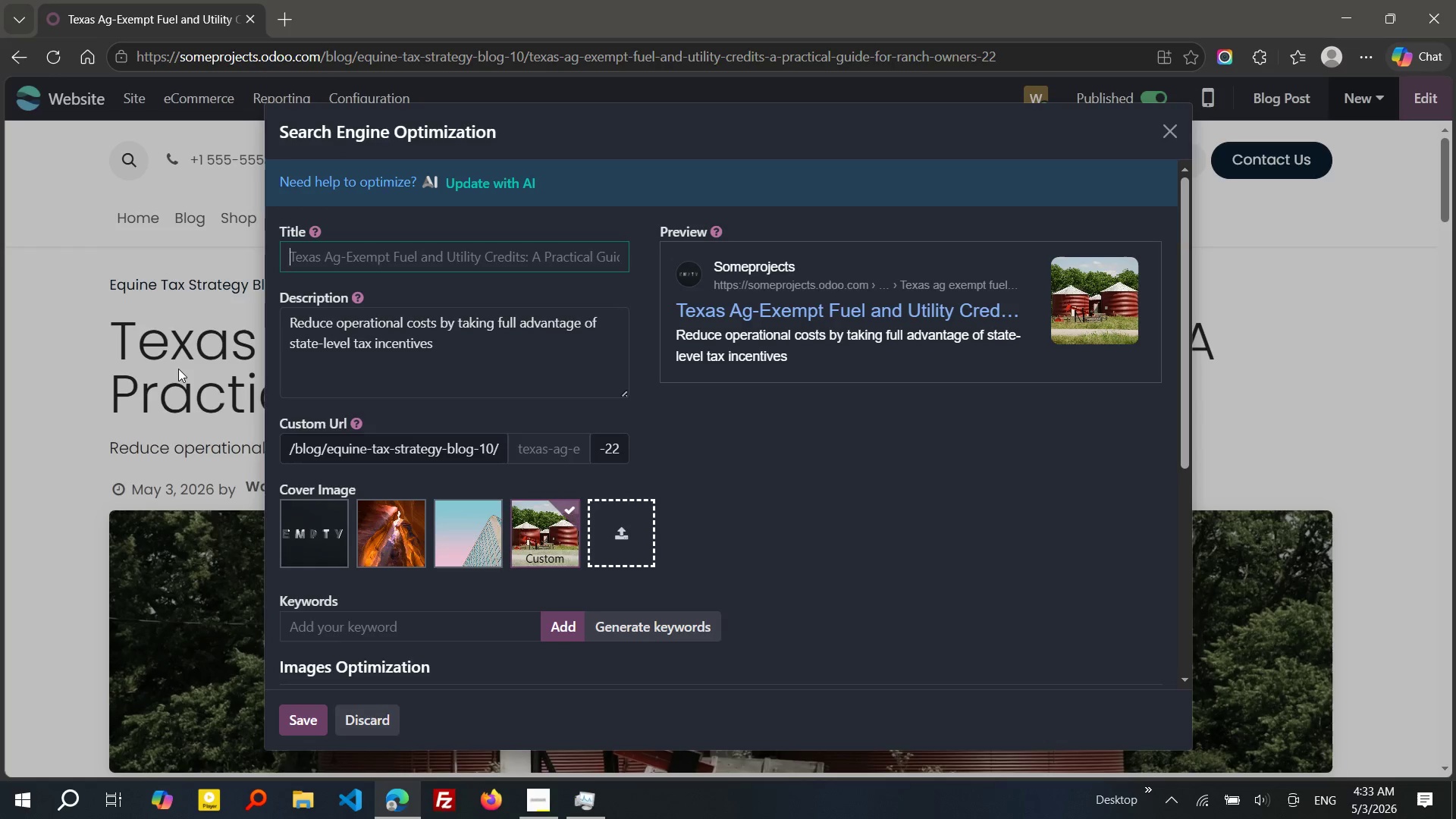 
wait(6.22)
 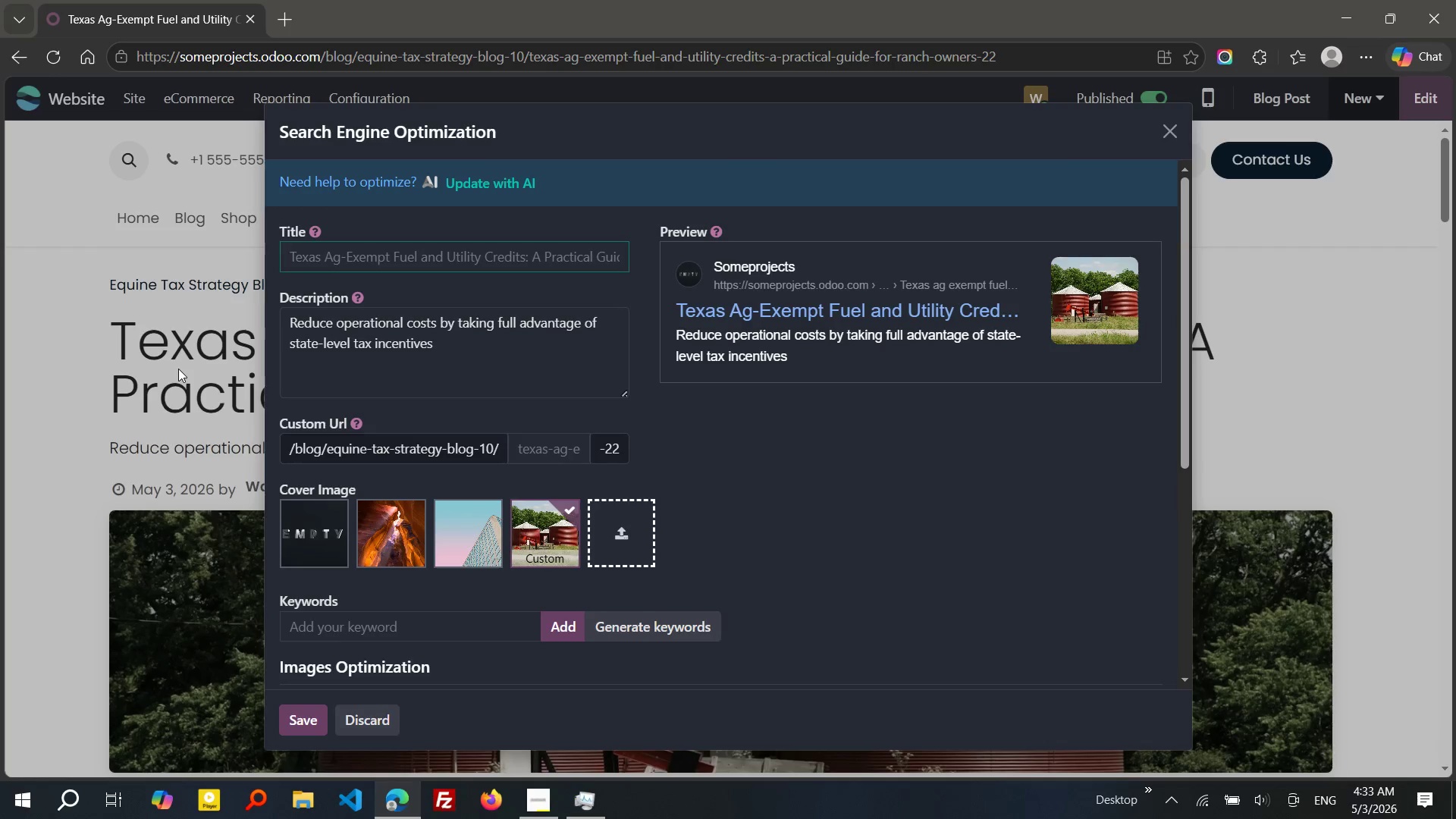 
type(Texas ag Fuel Exemptions for r)
key(Backspace)
type(r)
key(Backspace)
type(Ranch ownrs)
 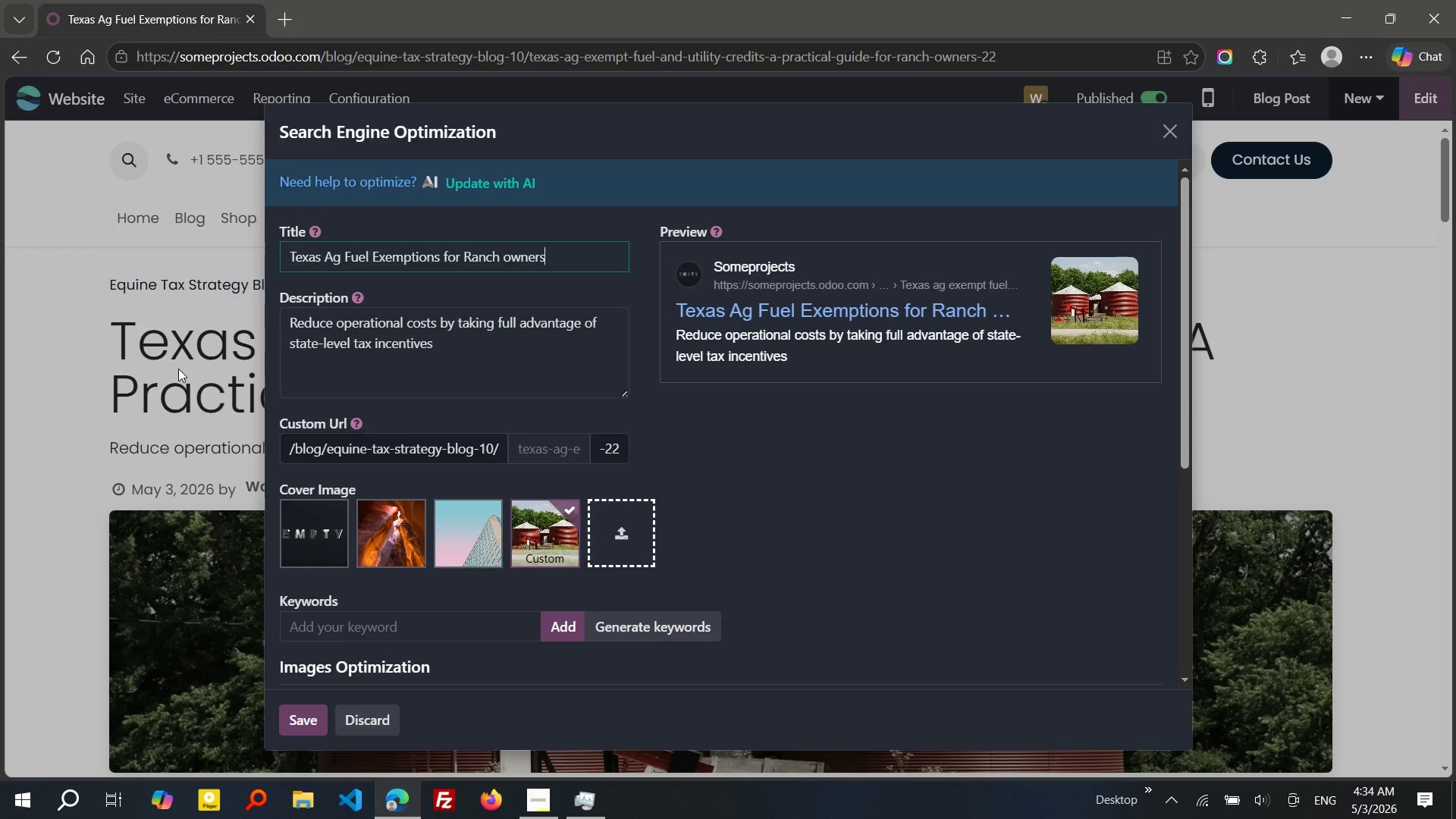 
wait(13.81)
 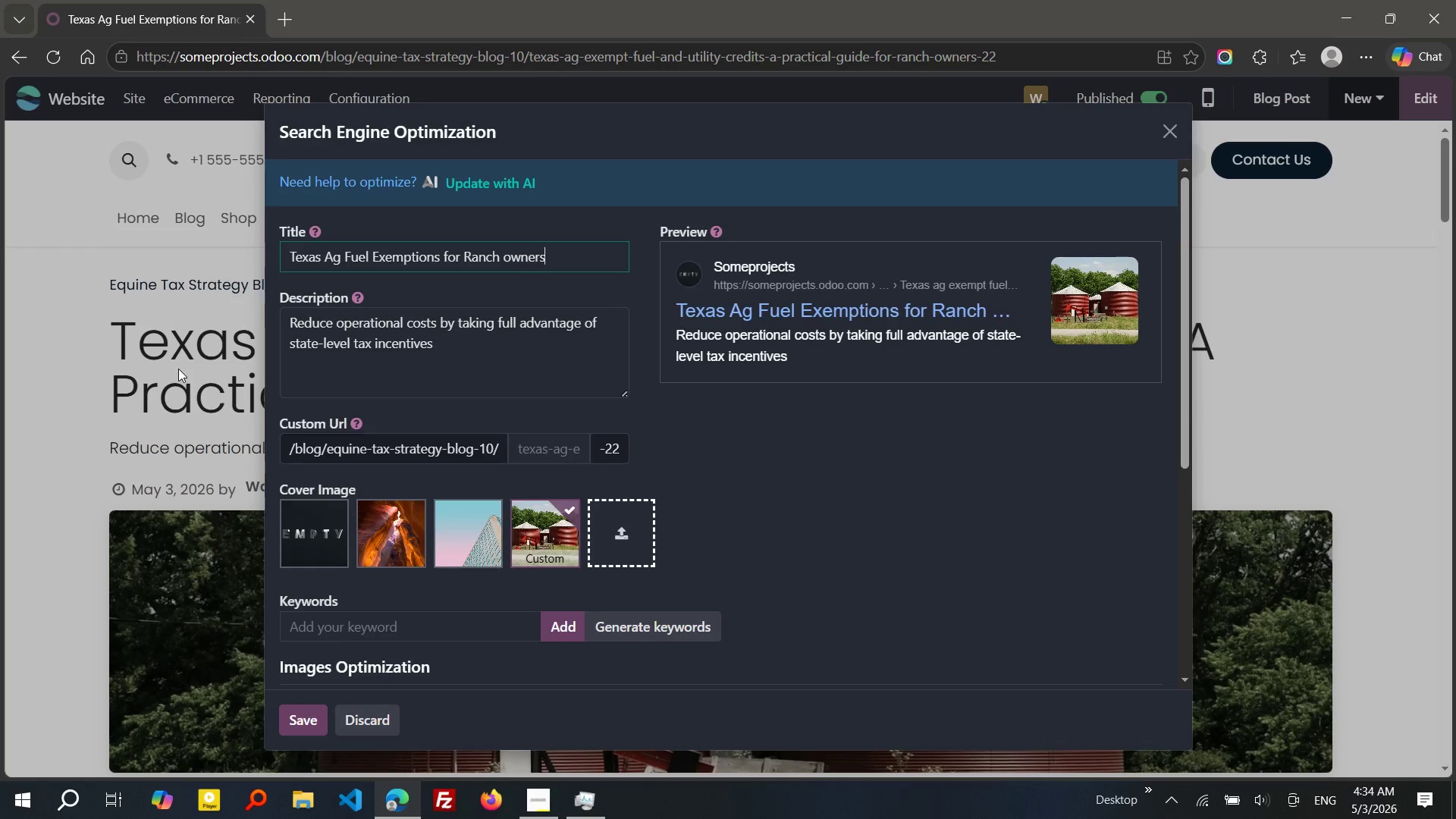 
key(Tab)
 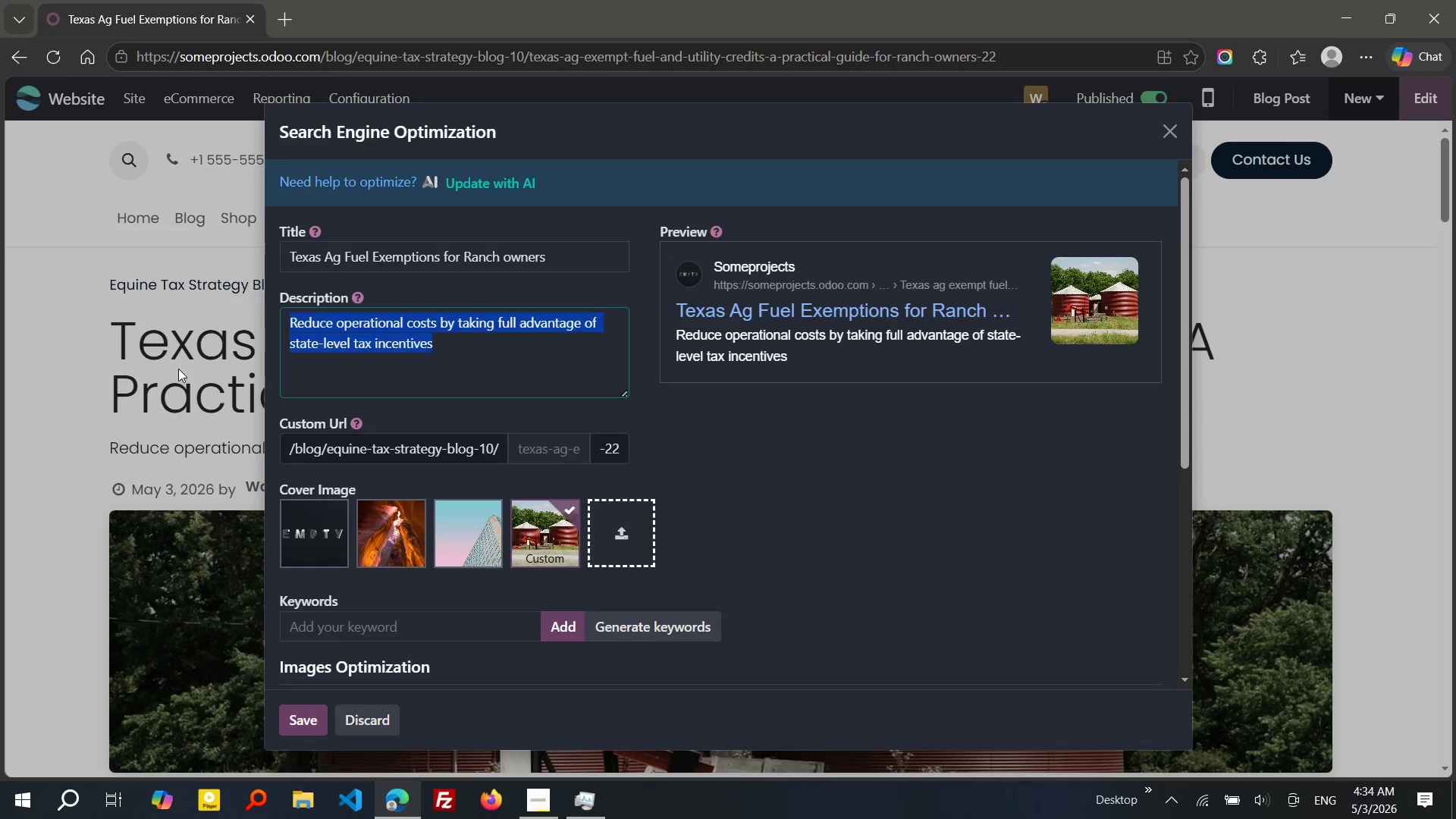 
key(Control+A)
 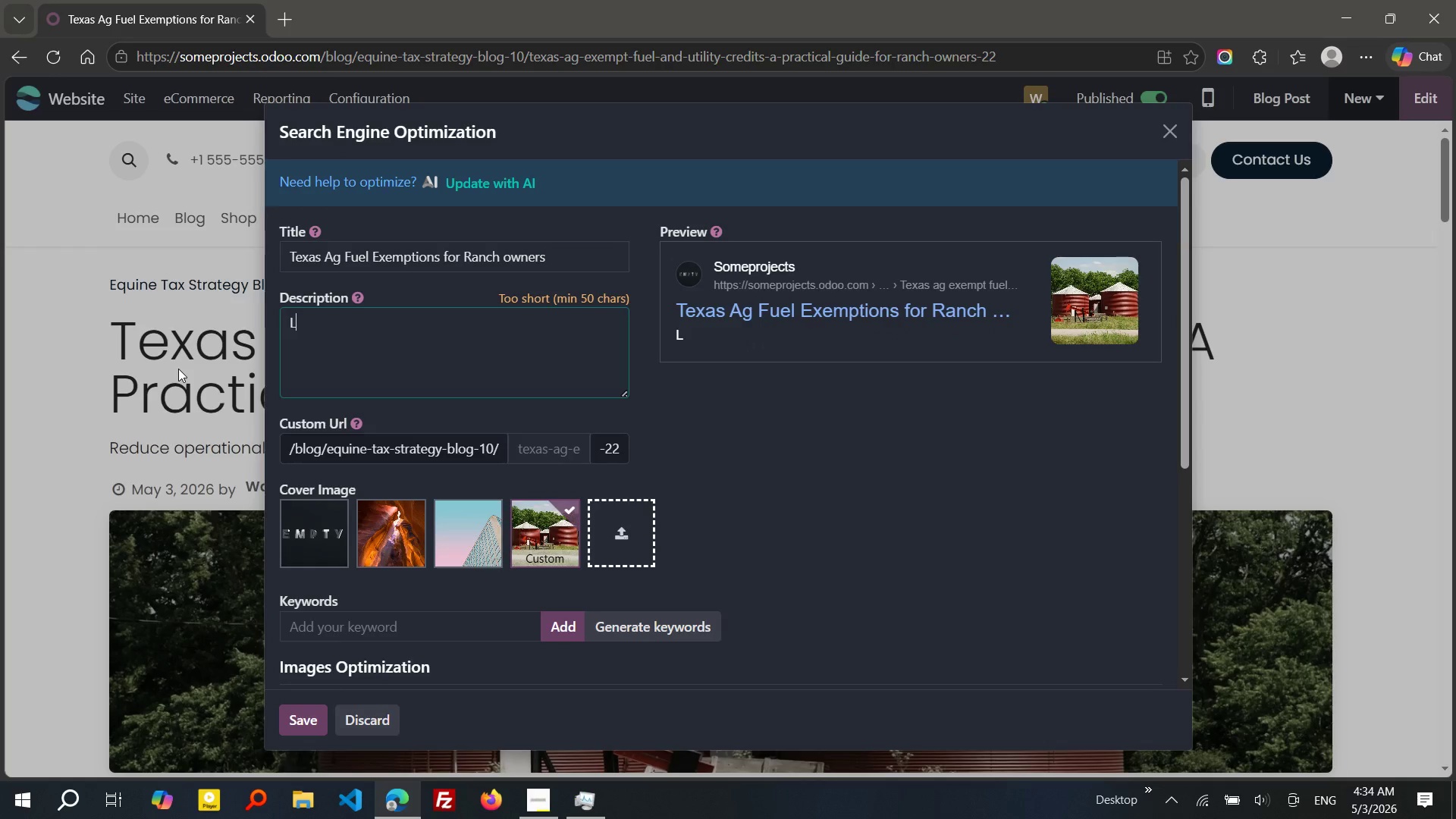 
key(Control+Shift+ShiftLeft)
 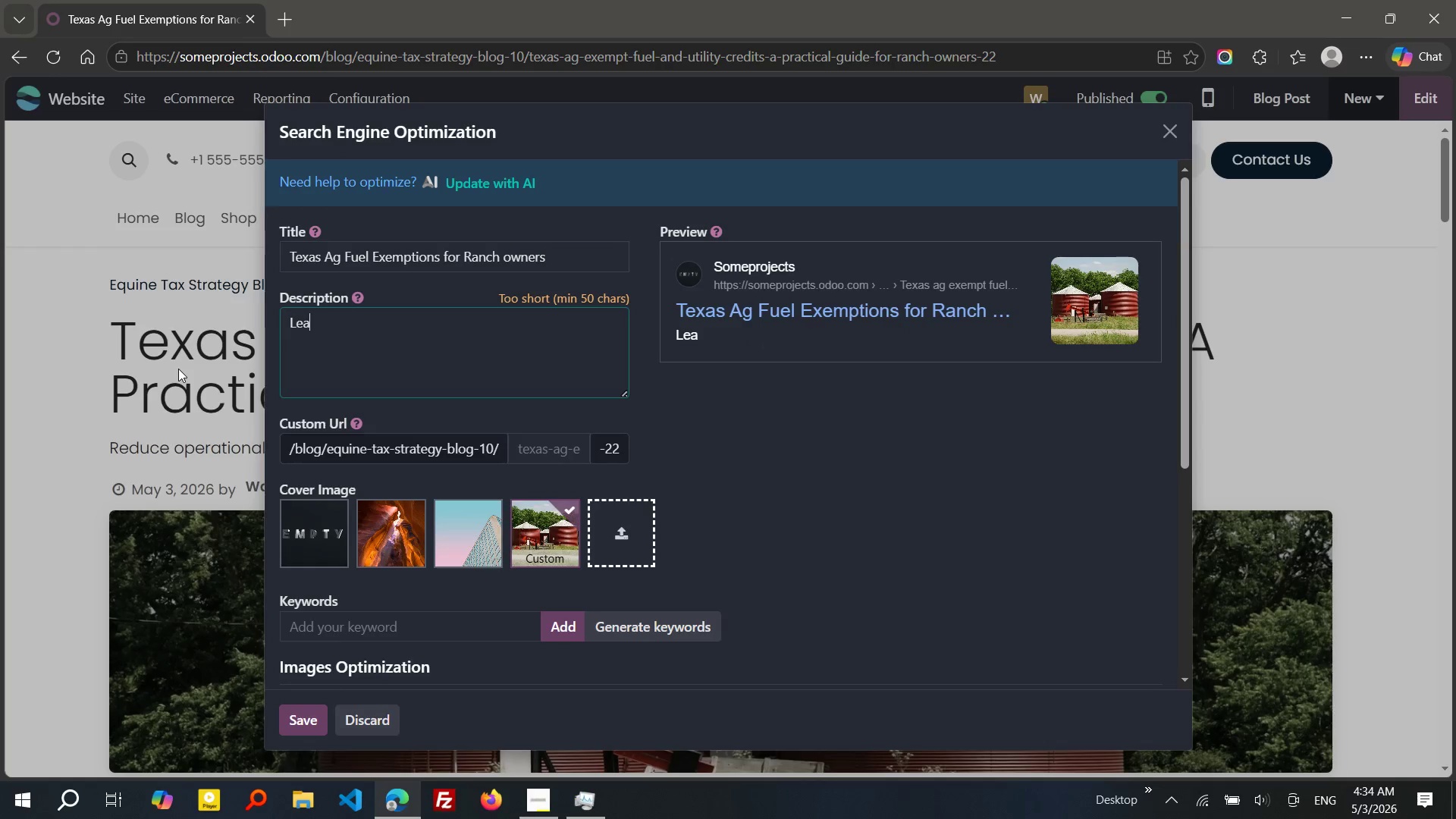 
type(learn how to reduce costs)
 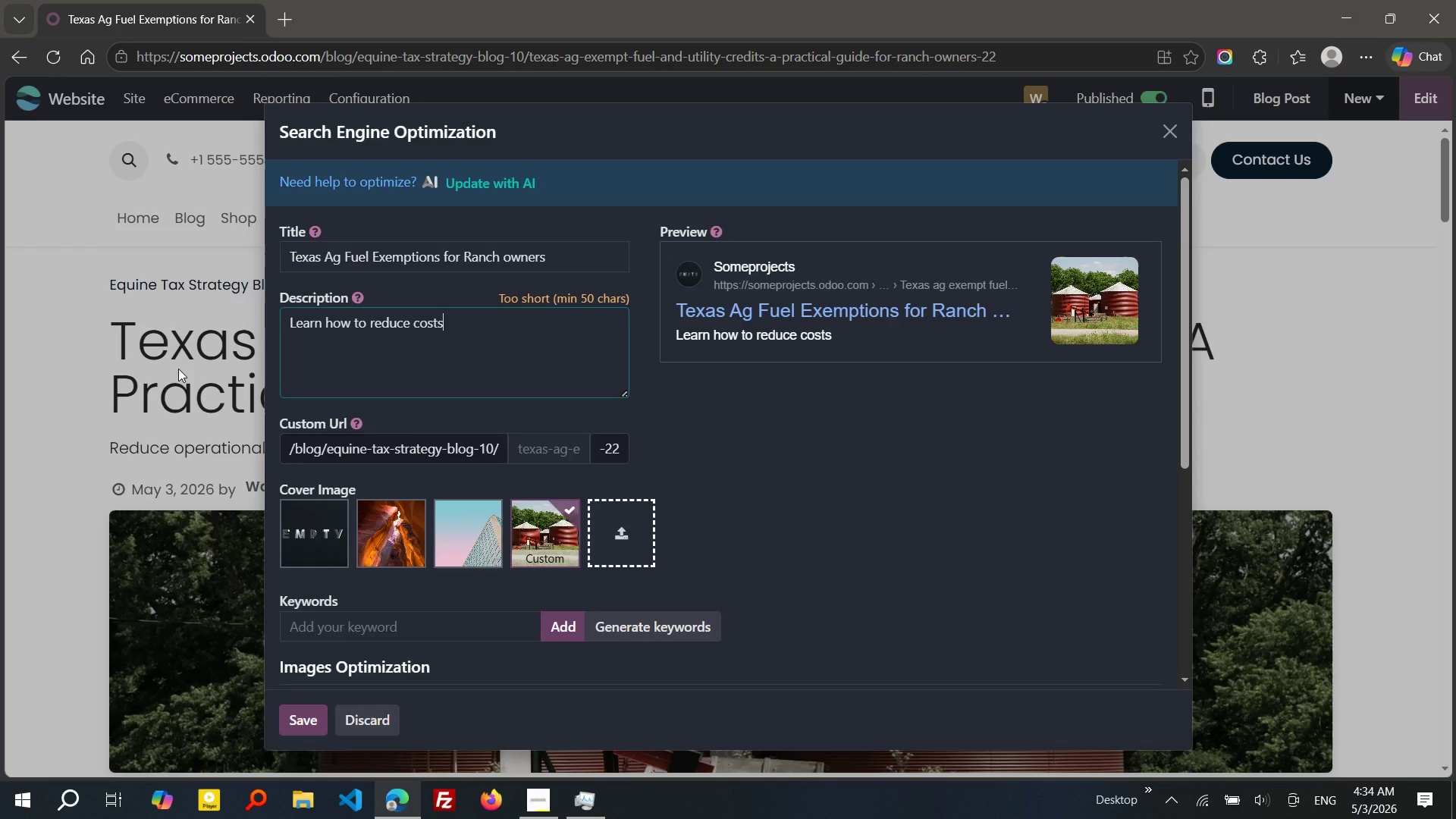 
type( with Texas agricul)
key(Tab)
key(Backspace)
type(al fuel and)
 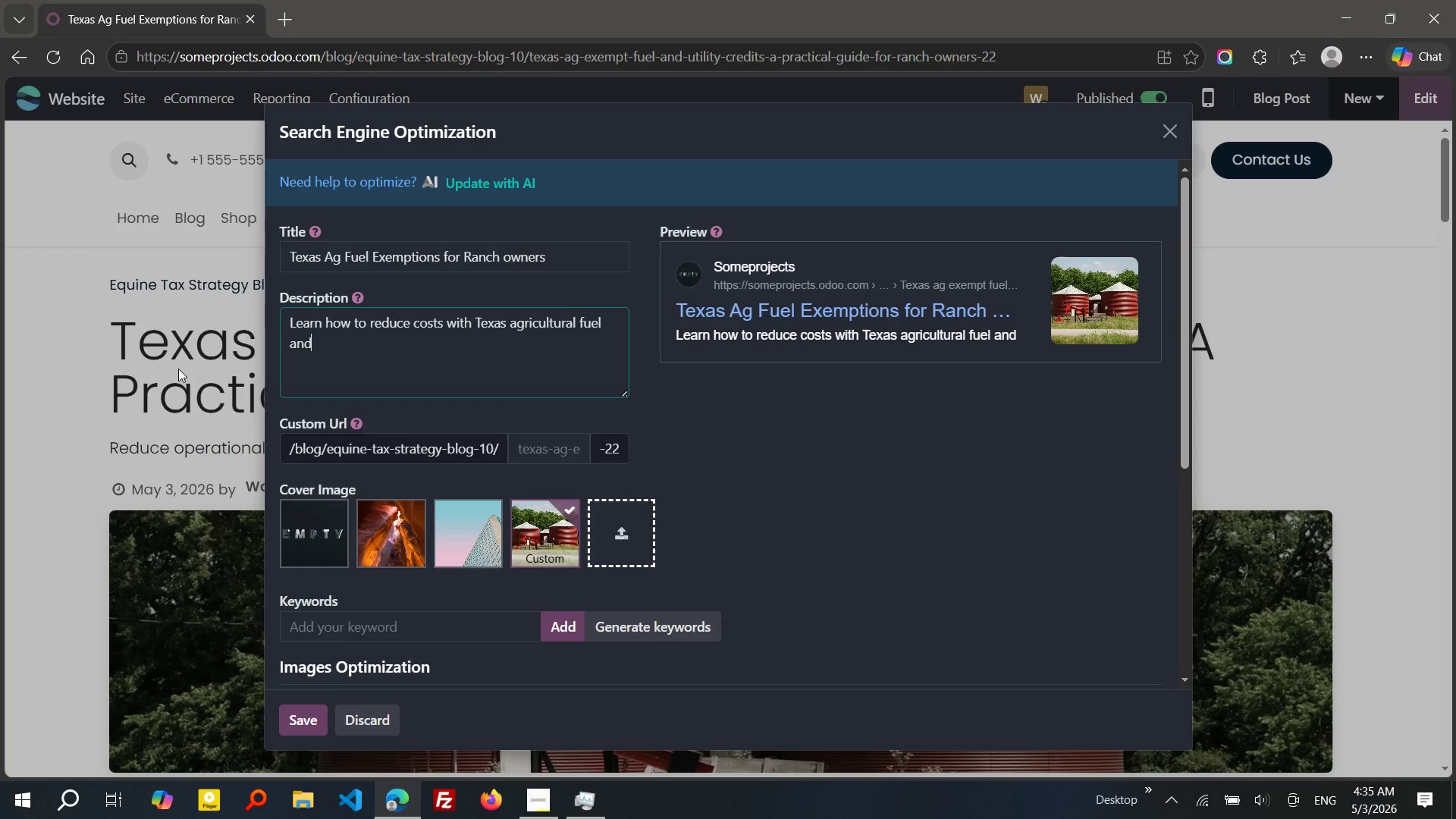 
wait(7.59)
 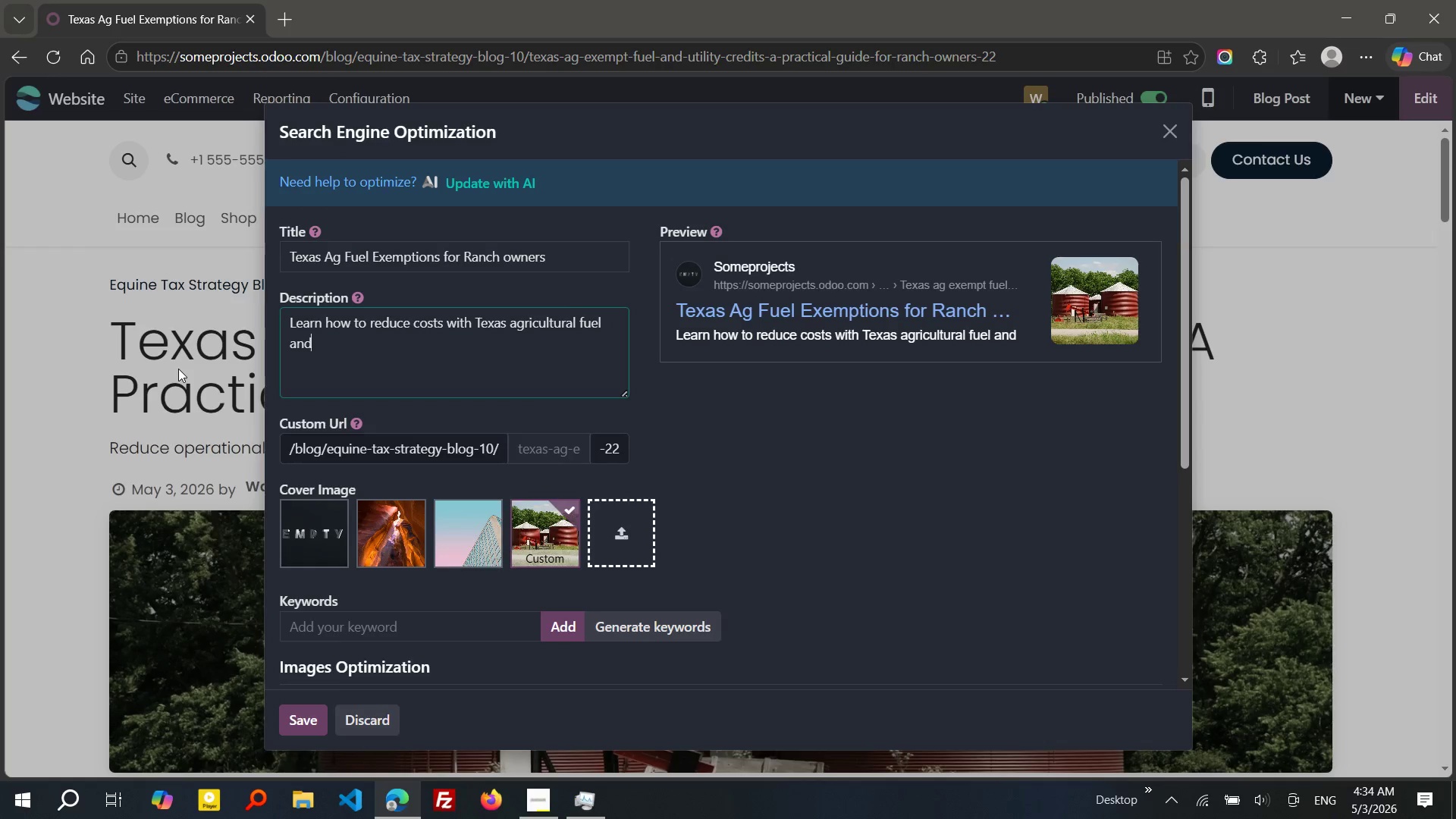 
key(Space)
 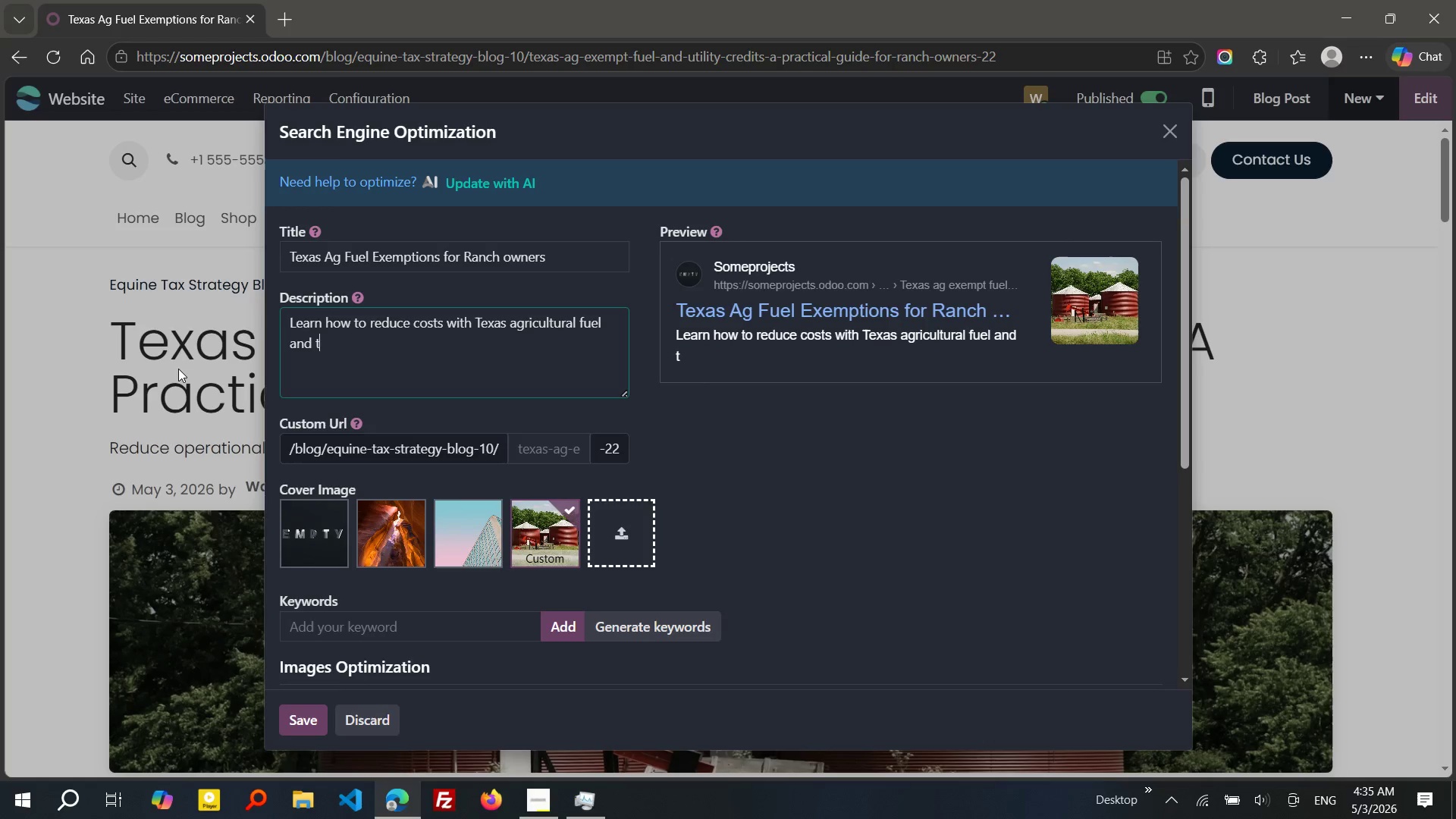 
key(T)
 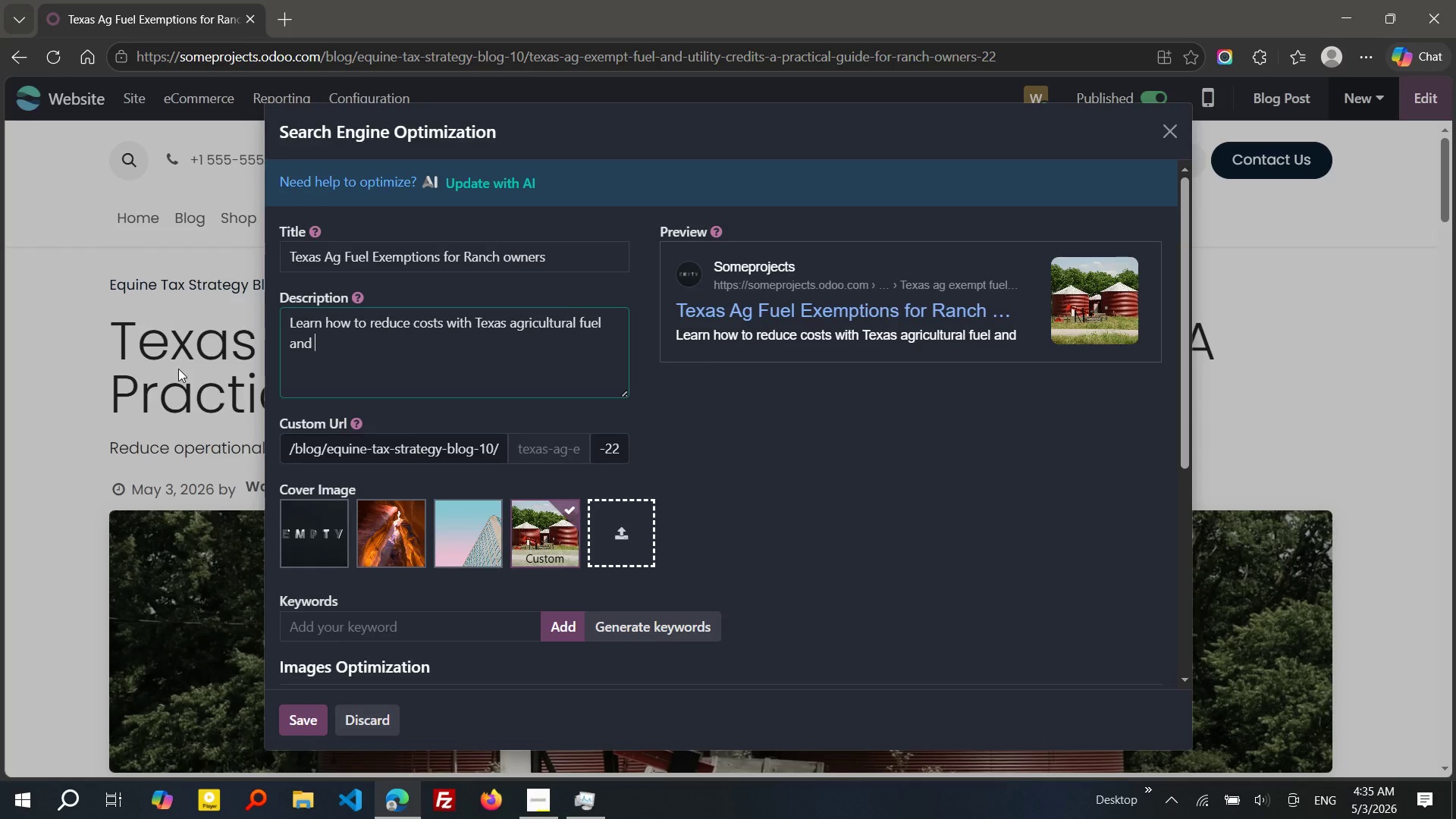 
key(Backspace)
 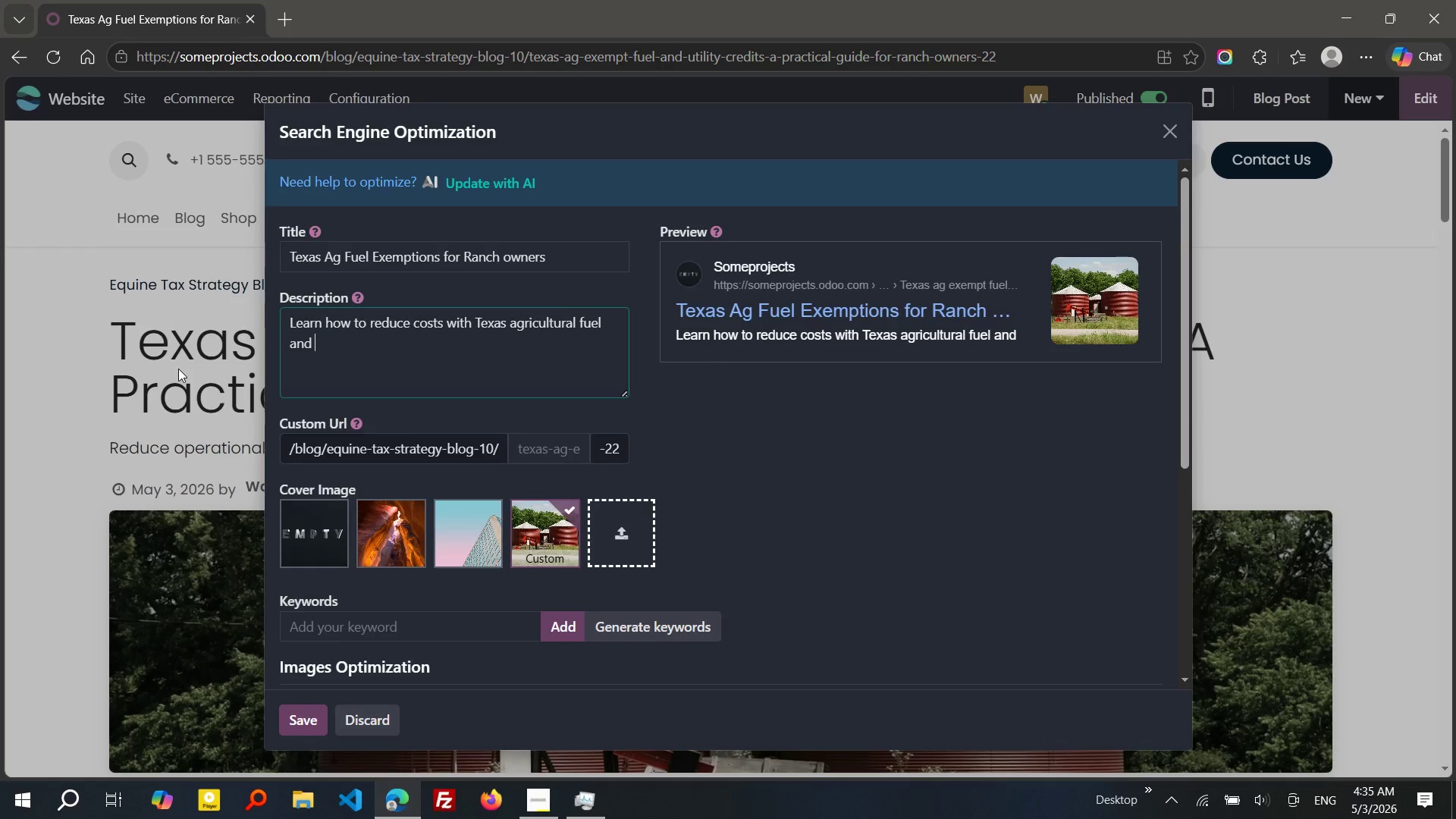 
type(utility tax exemptions, )
key(Backspace)
key(Backspace)
type(. A practival)
 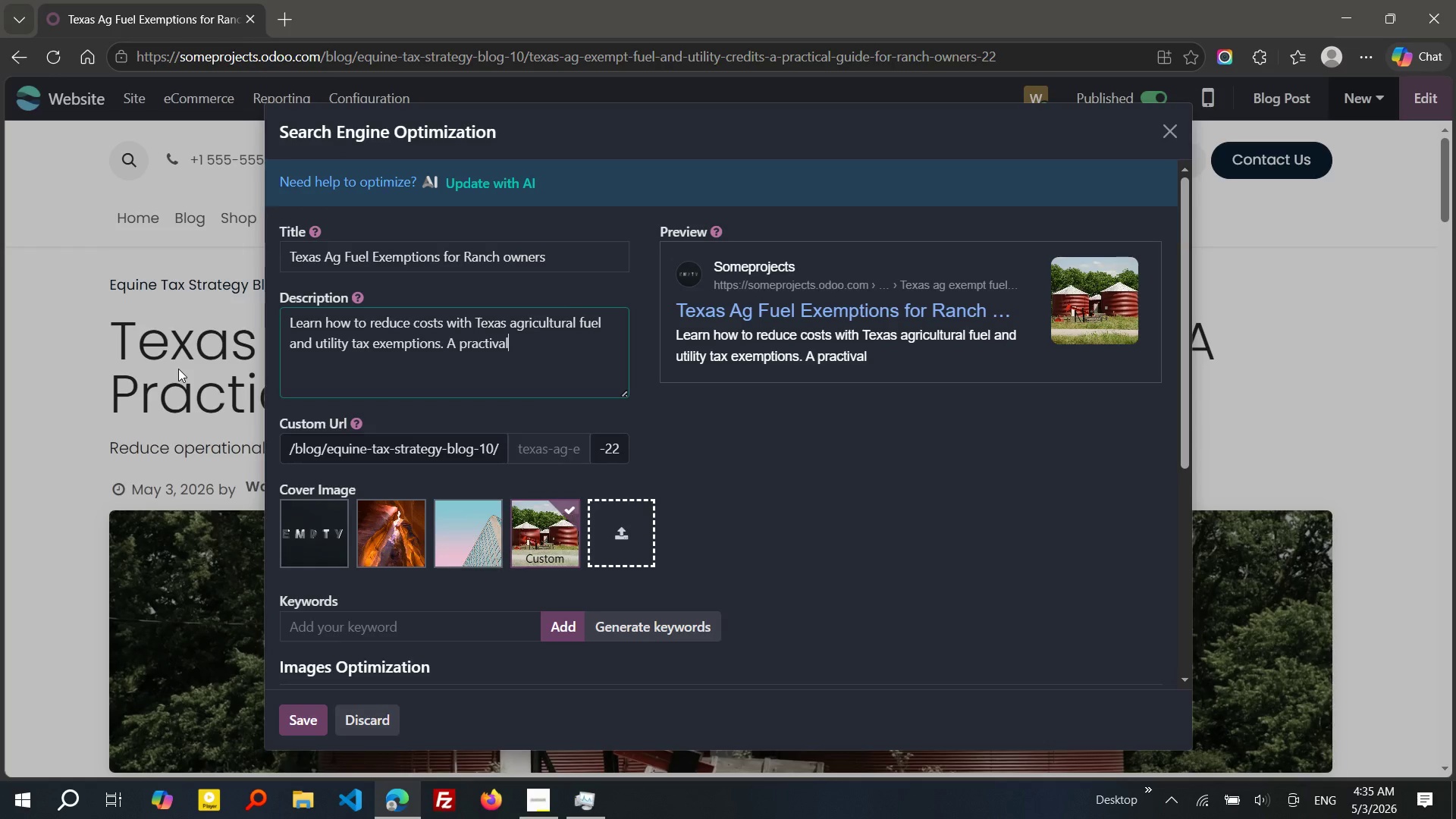 
key(ArrowLeft)
 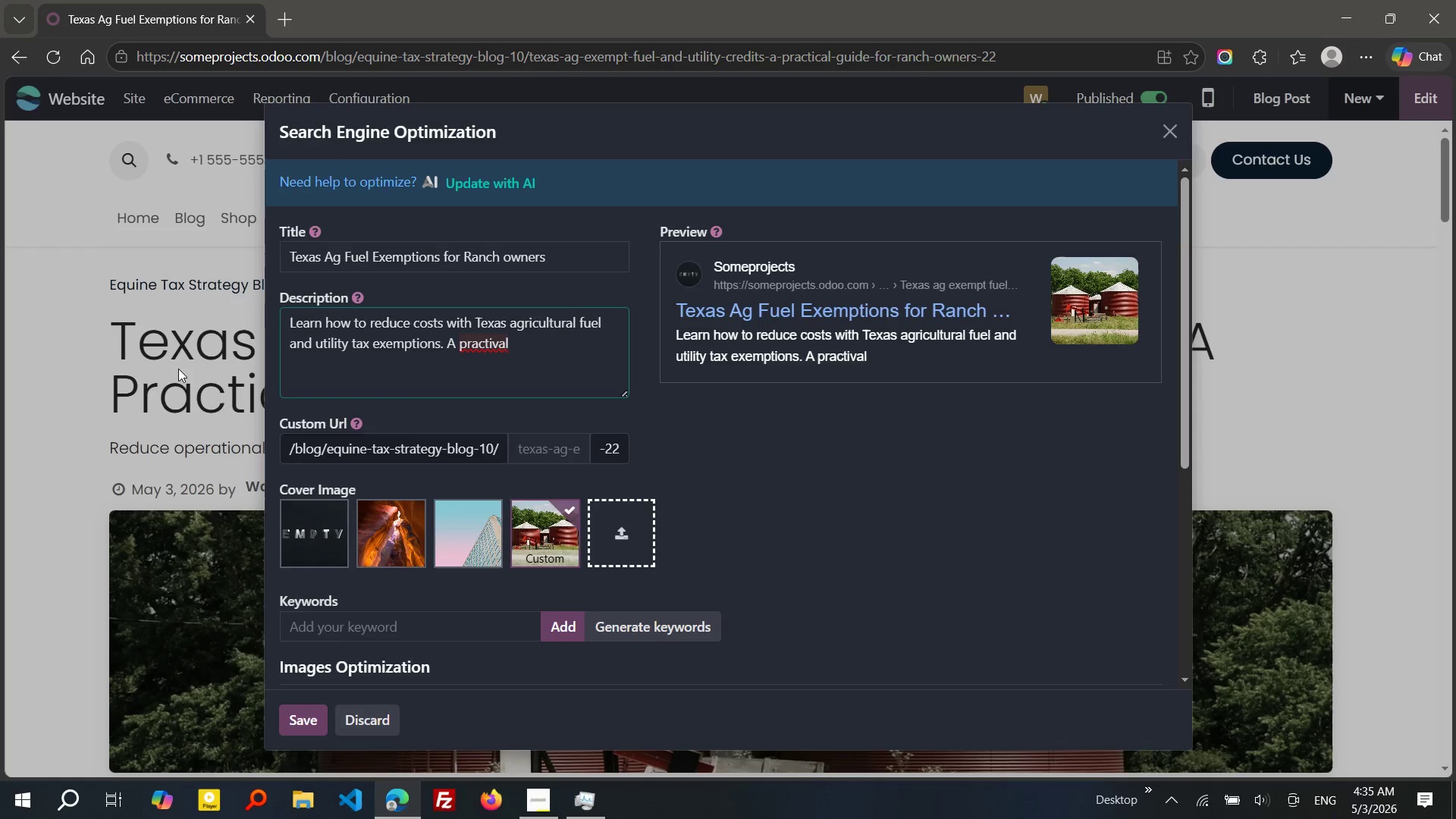 
key(ArrowLeft)
 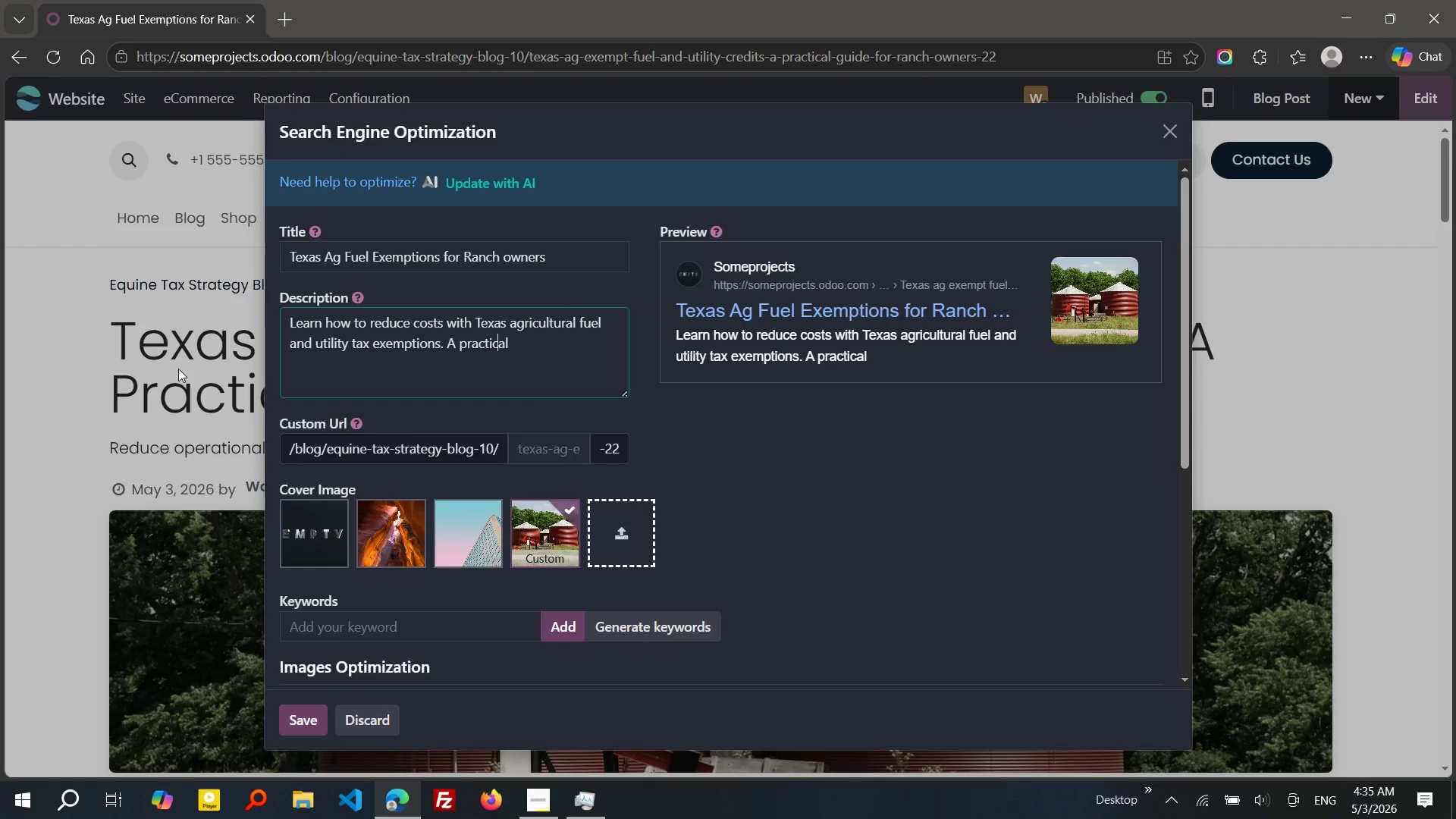 
key(Backspace)
 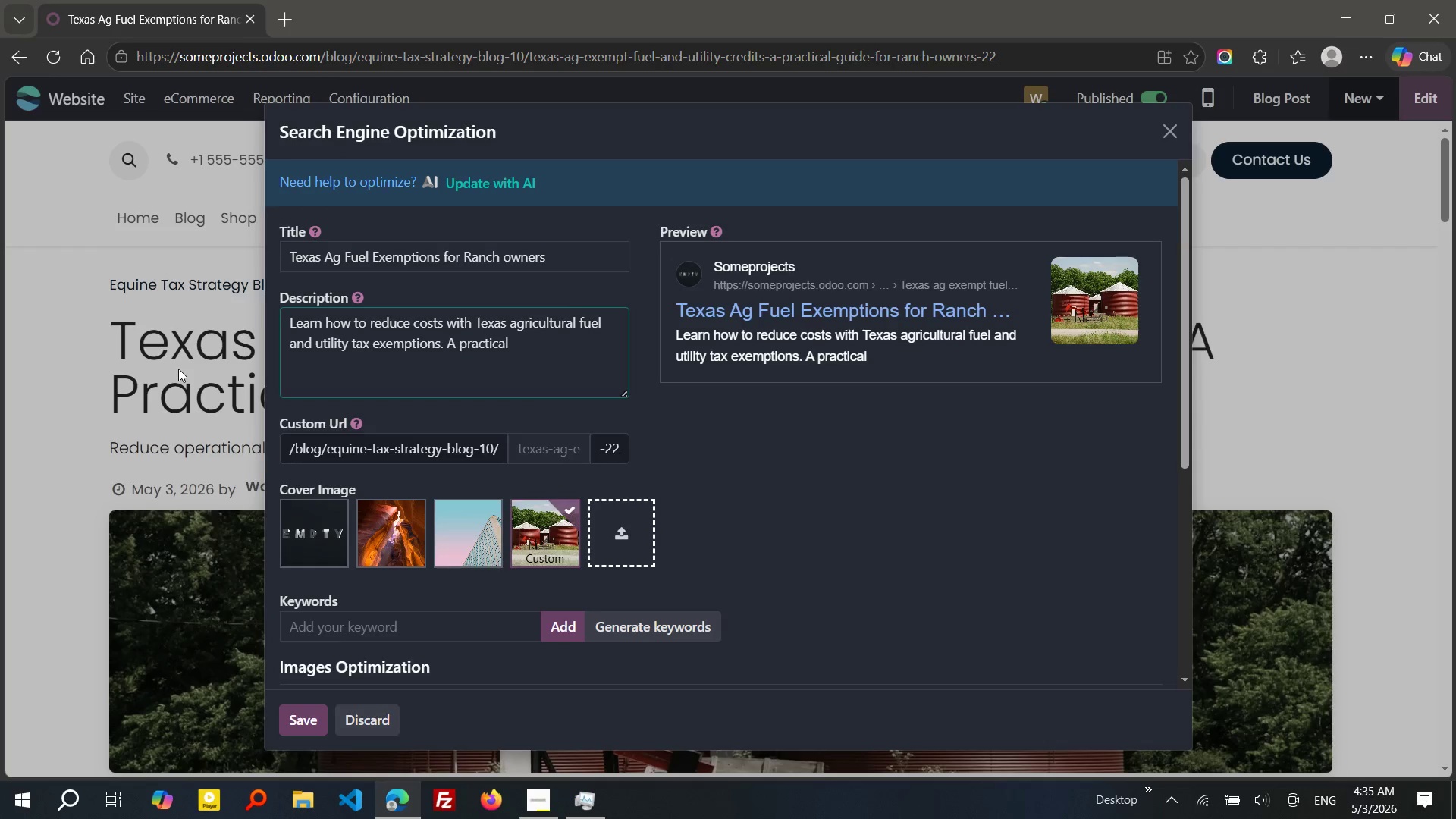 
key(C)
 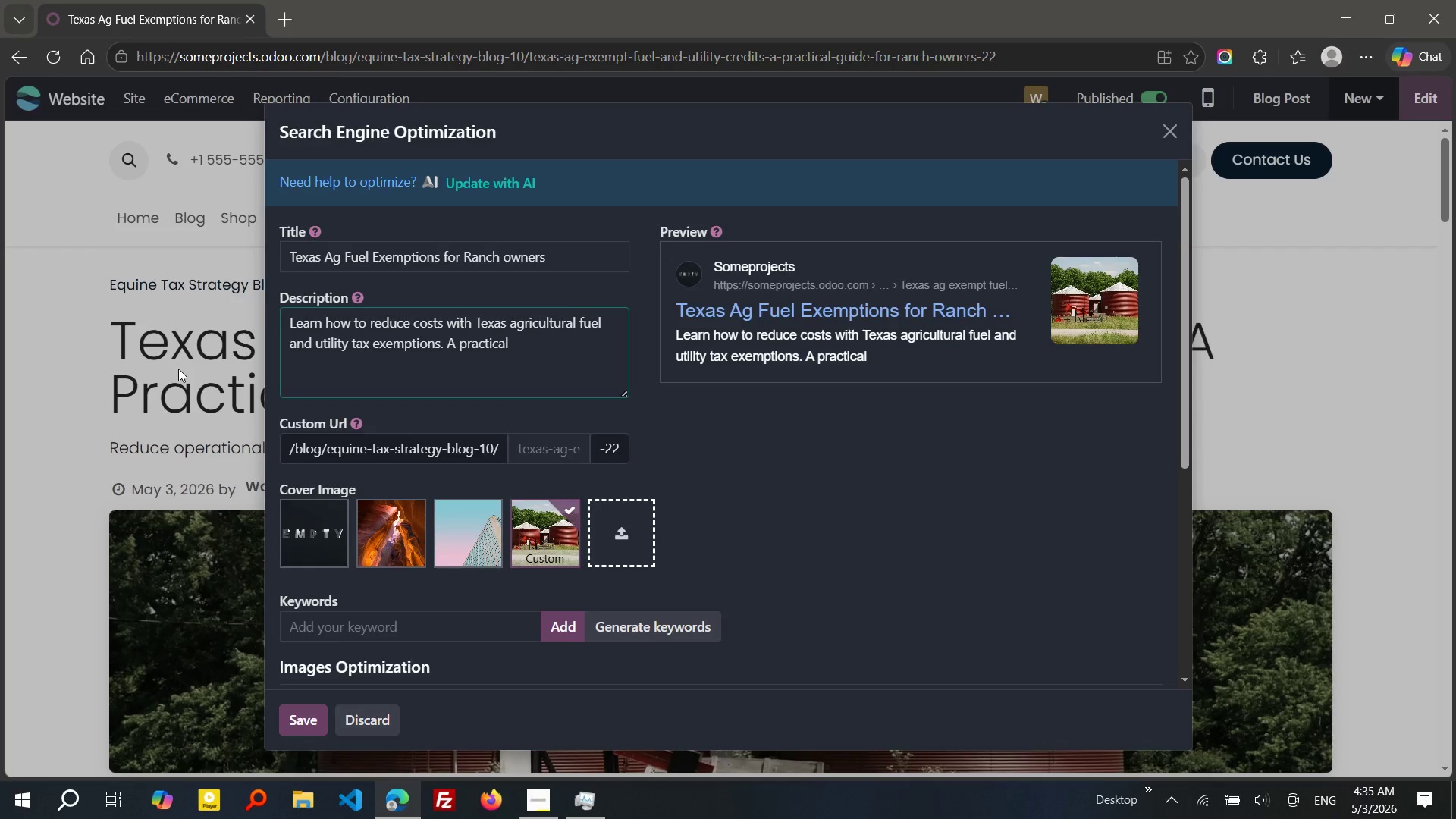 
hold_key(key=ControlLeft, duration=0.47)
 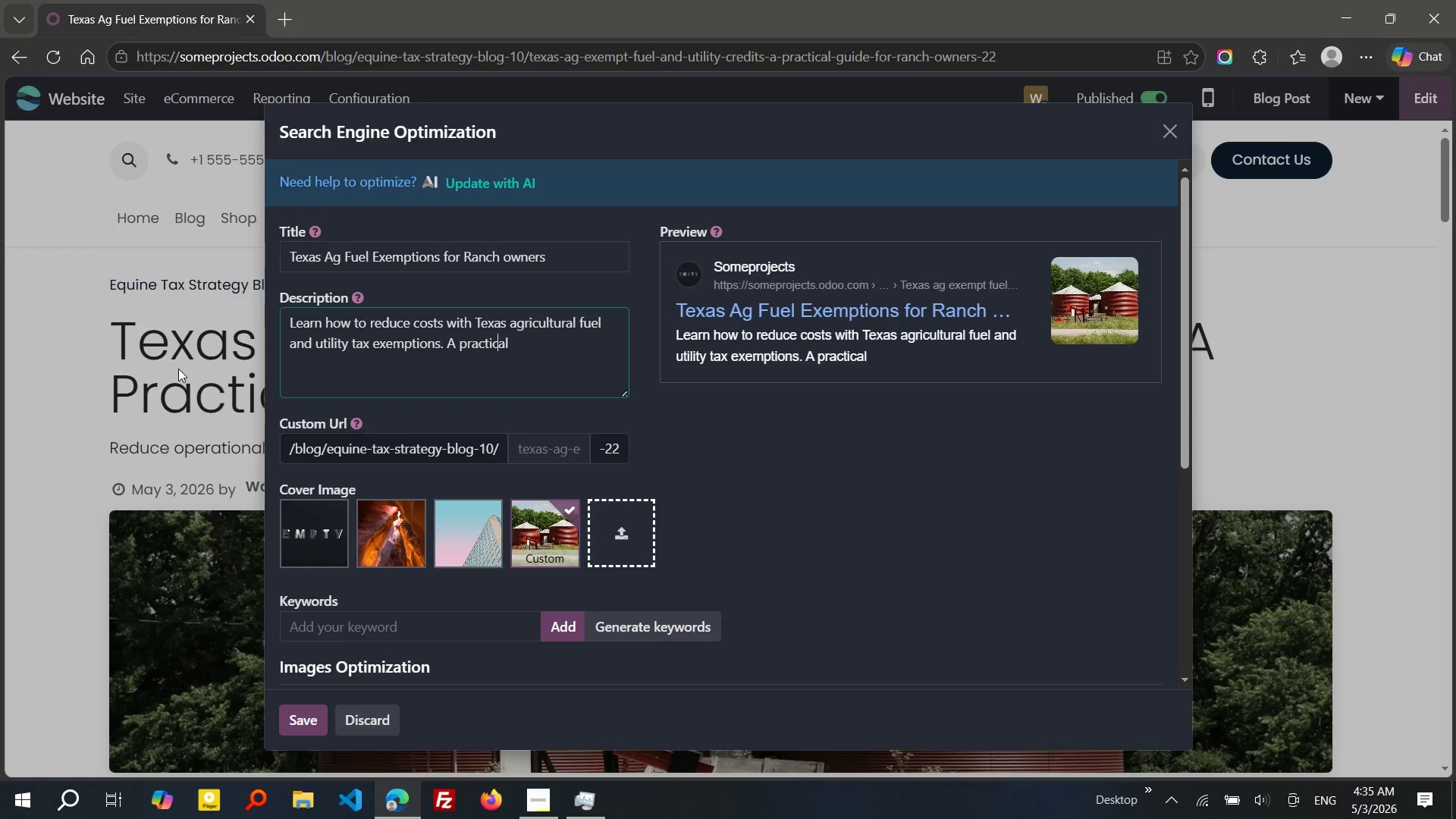 
wait(6.97)
 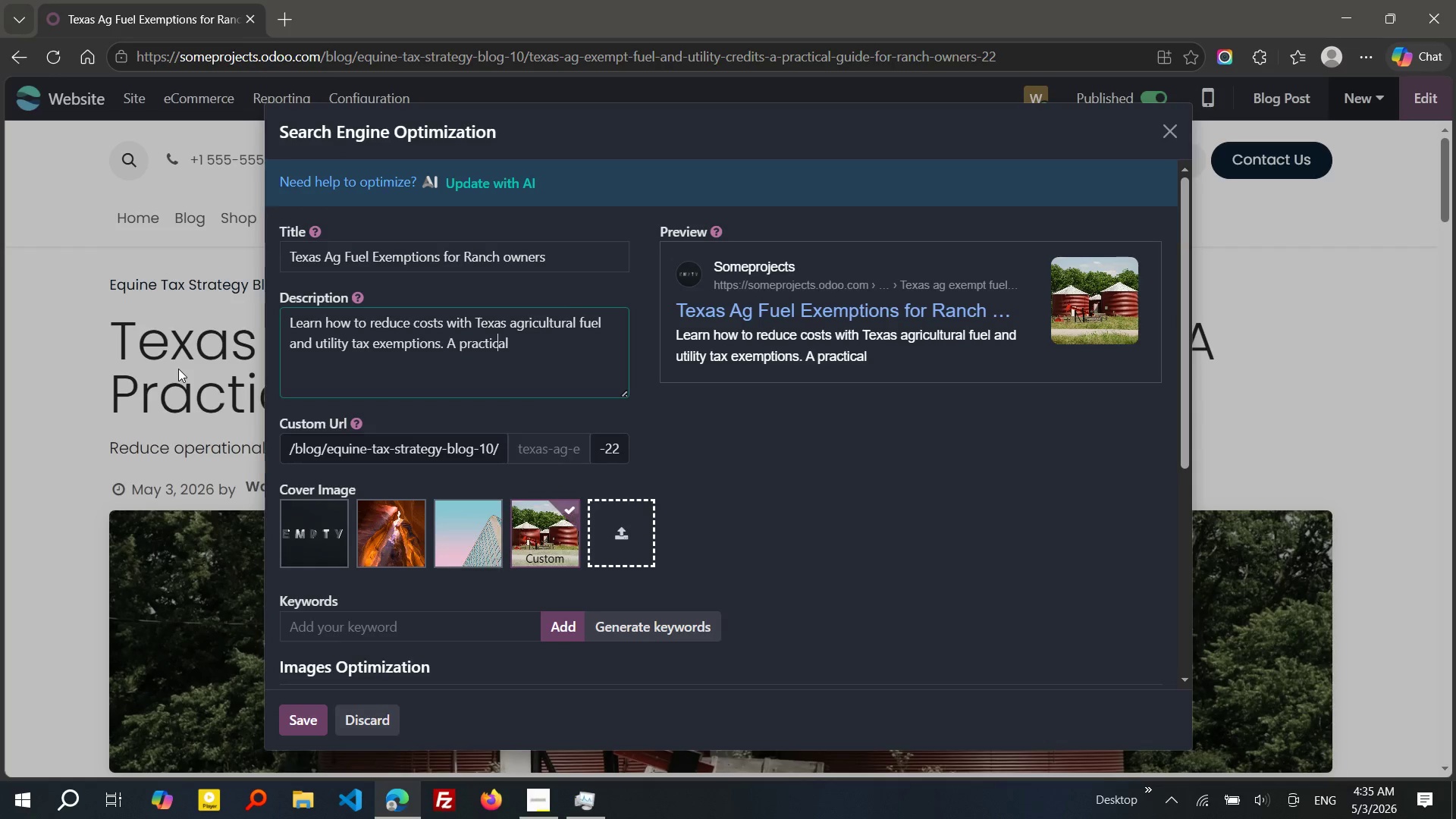 
key(Control+ArrowRight)
 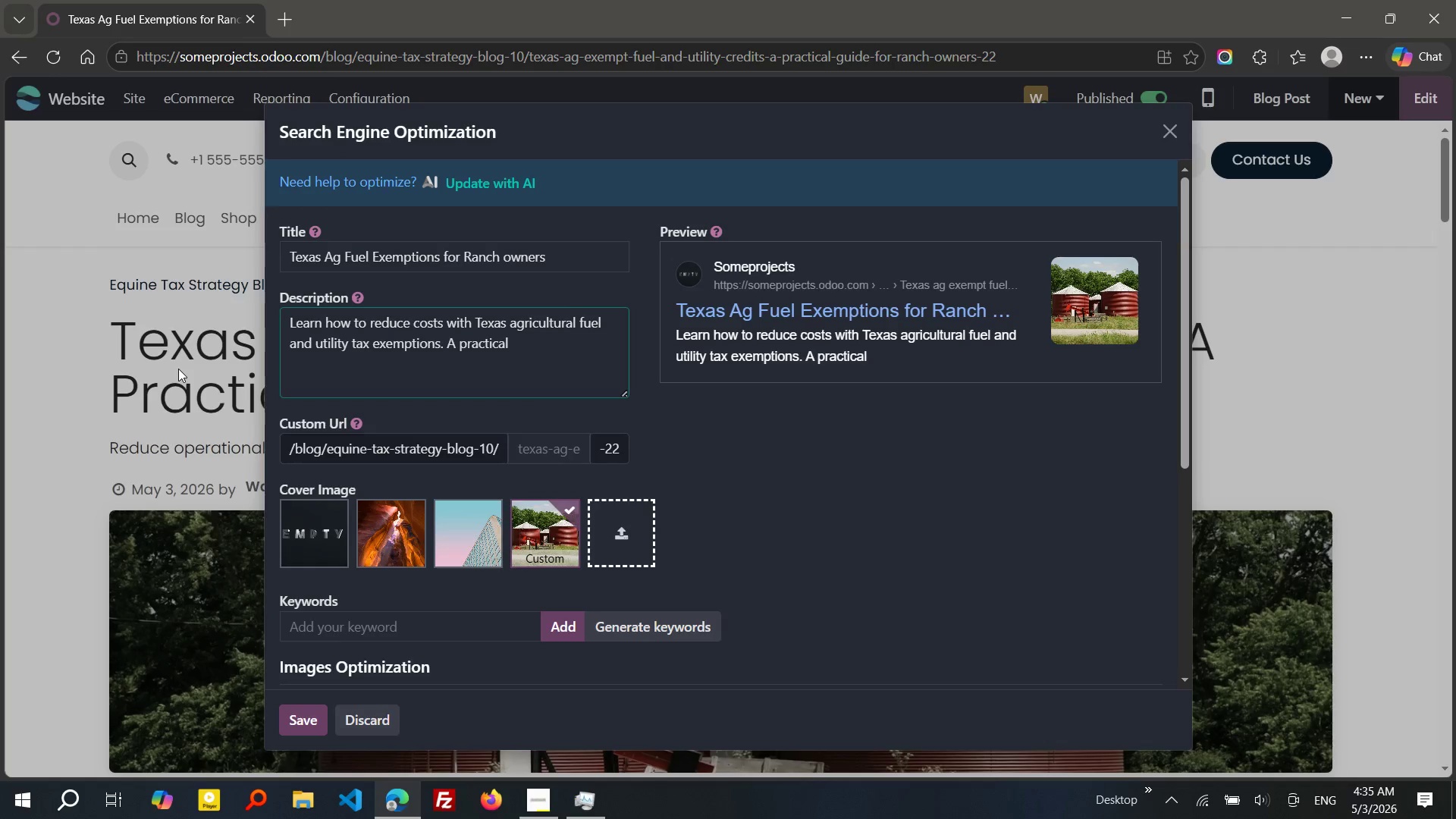 
key(Control+Space)
 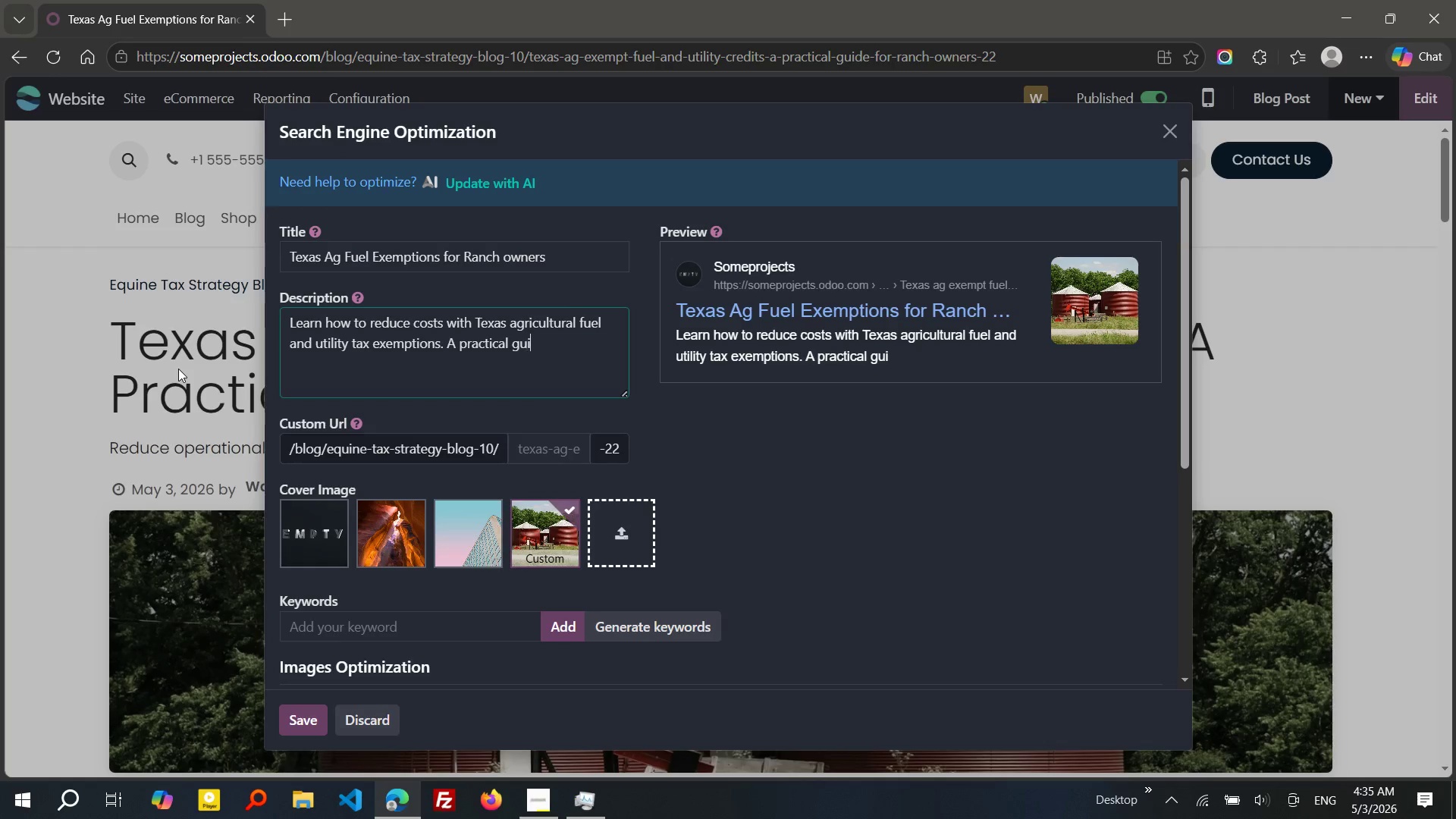 
key(Control+G)
 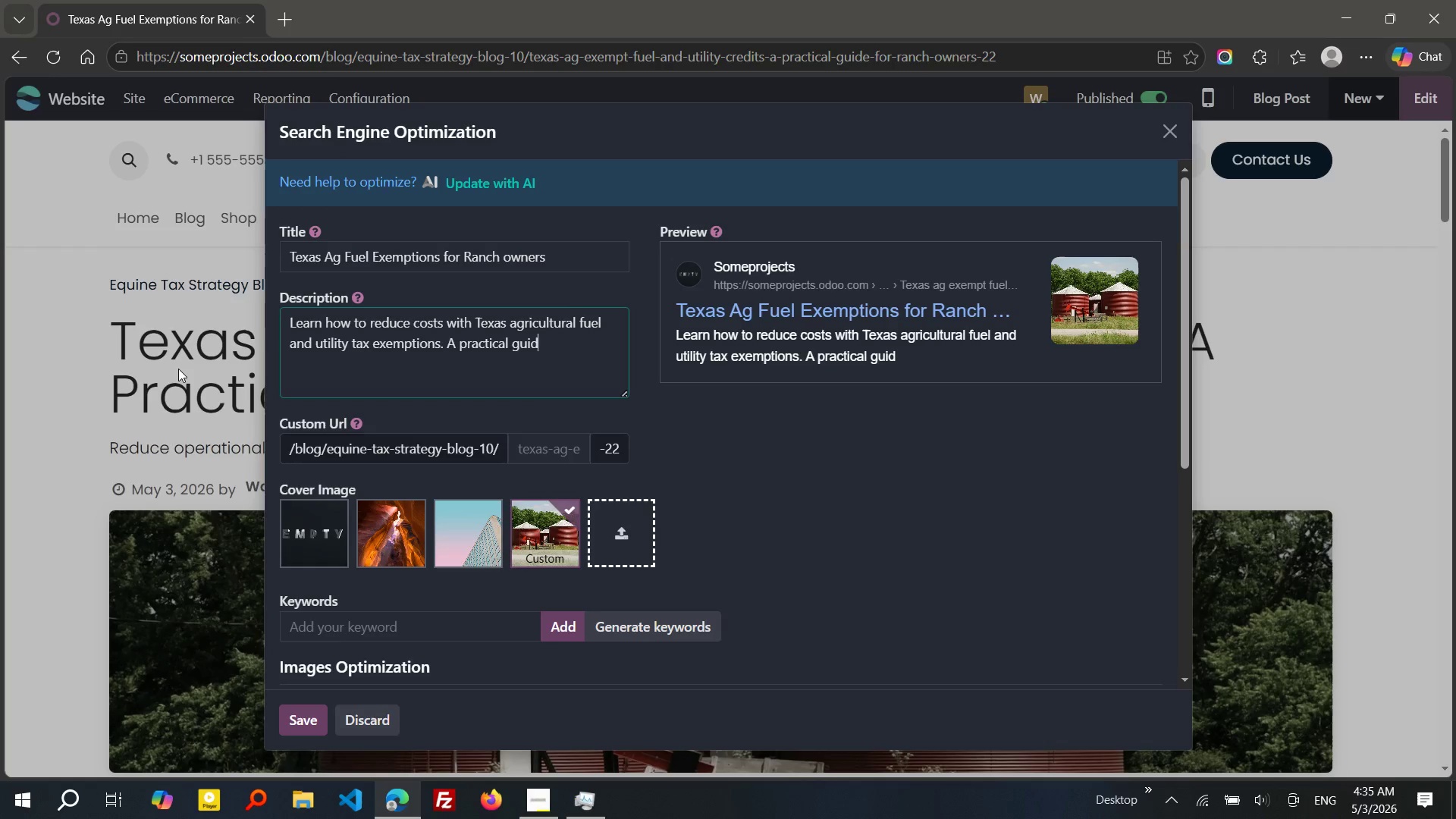 
type(uide for ranch owners.)
key(Tab)
 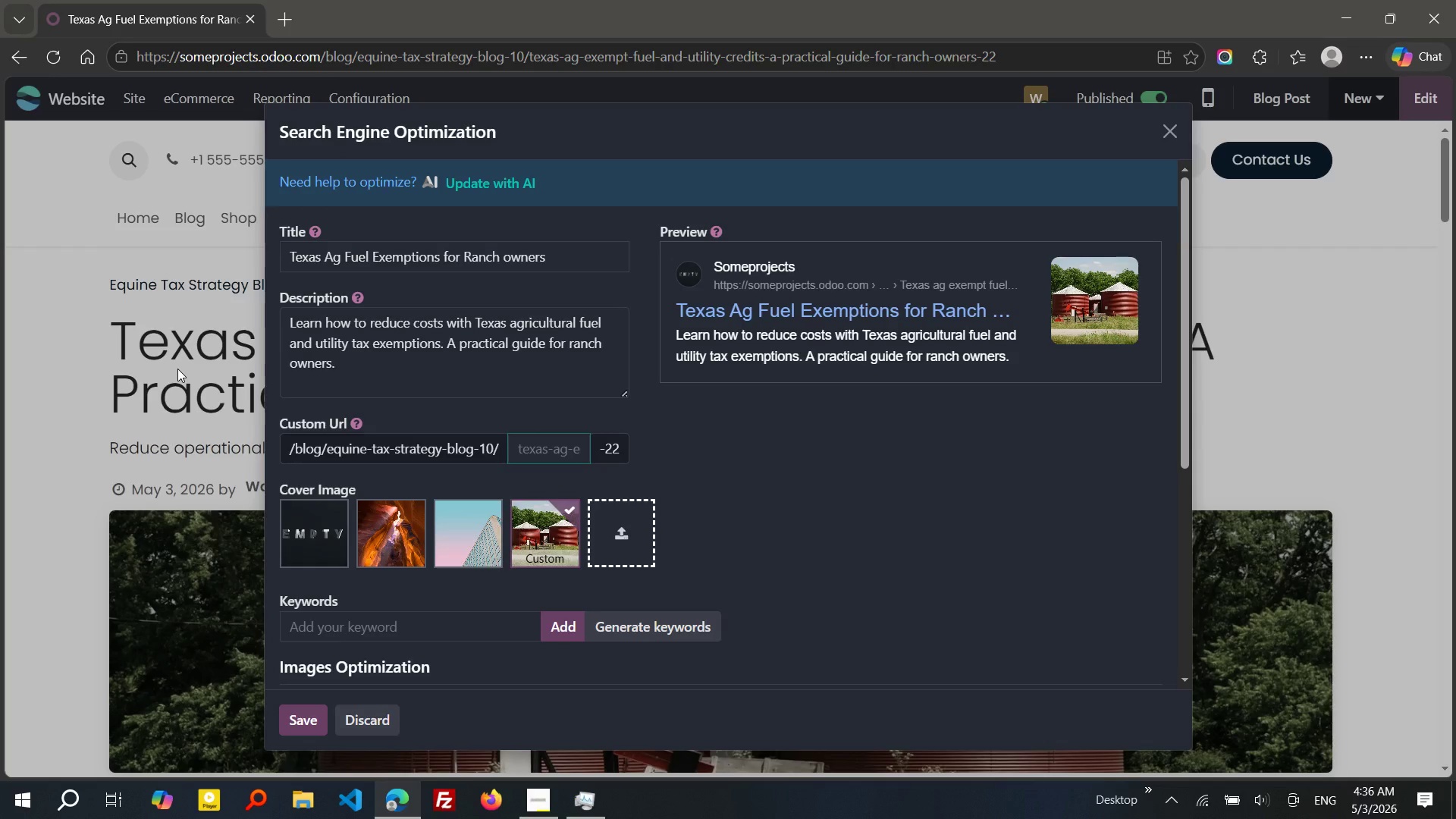 
wait(31.58)
 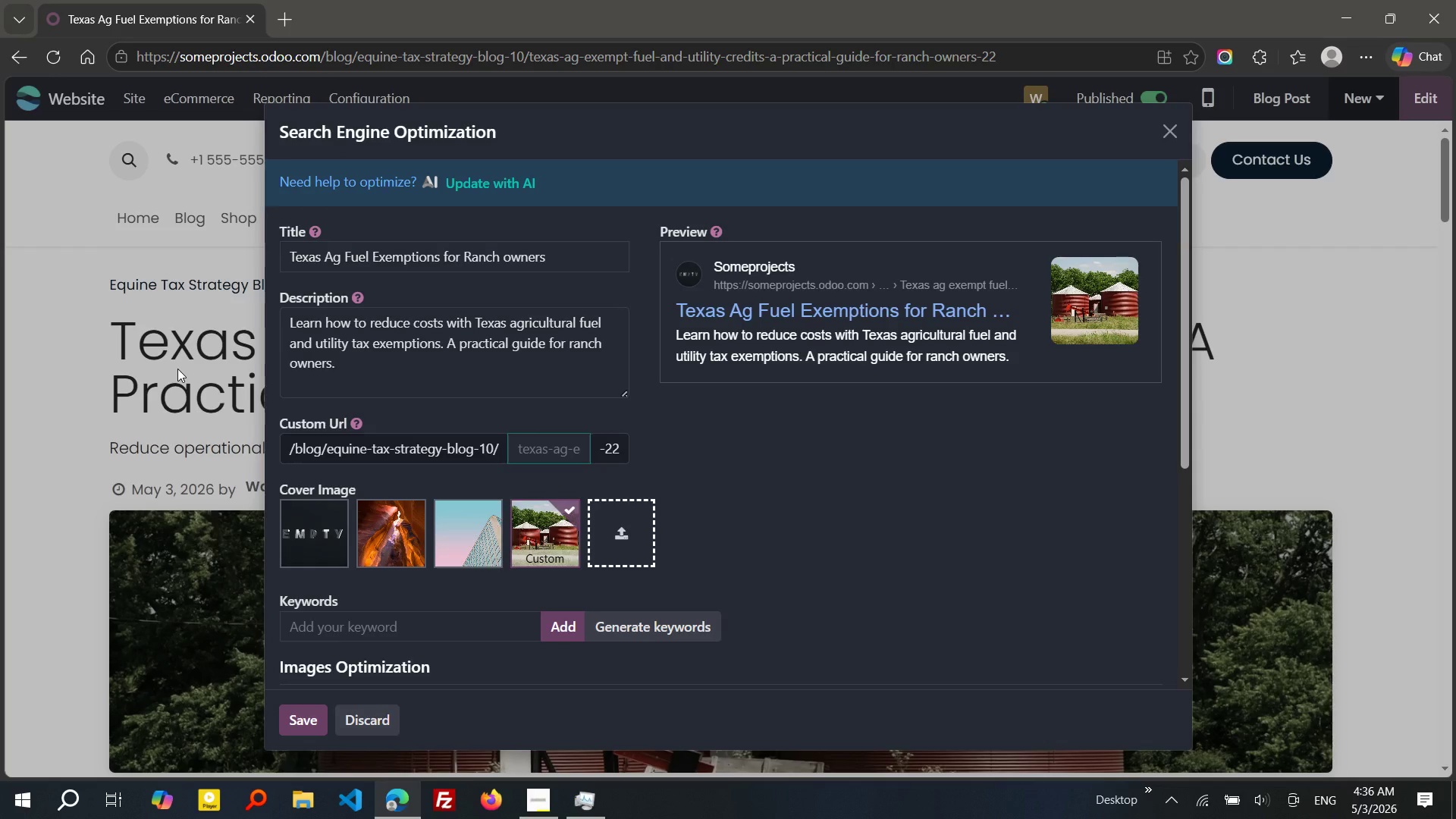 
type(ta)
key(Backspace)
type(ea)
key(Backspace)
type(vas)
key(Backspace)
key(Backspace)
type(c)
key(Backspace)
key(Backspace)
type(ax)
key(Backspace)
key(Backspace)
type(xas-ag-fuel-utility-tax-exemptons)
 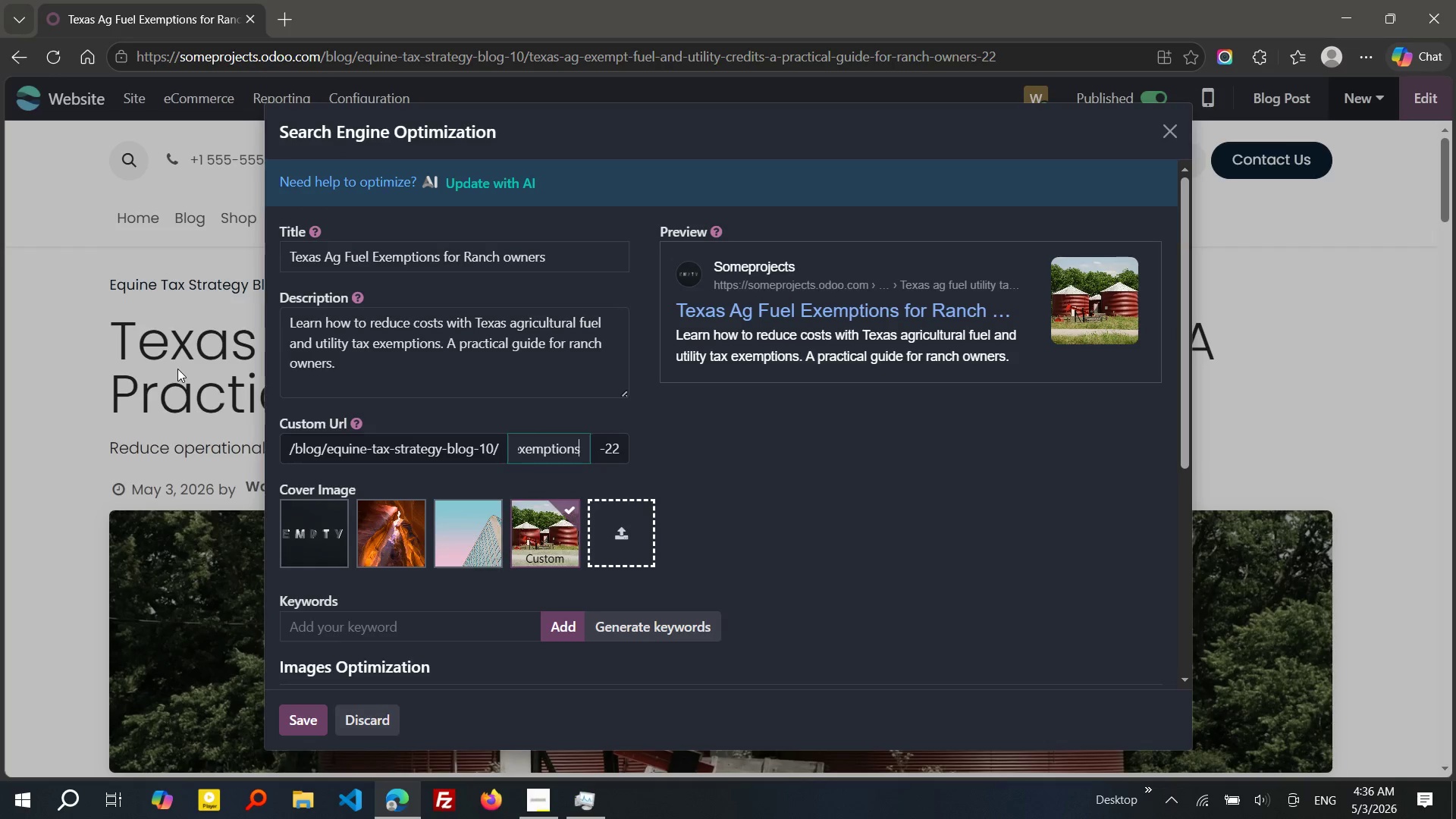 
wait(15.02)
 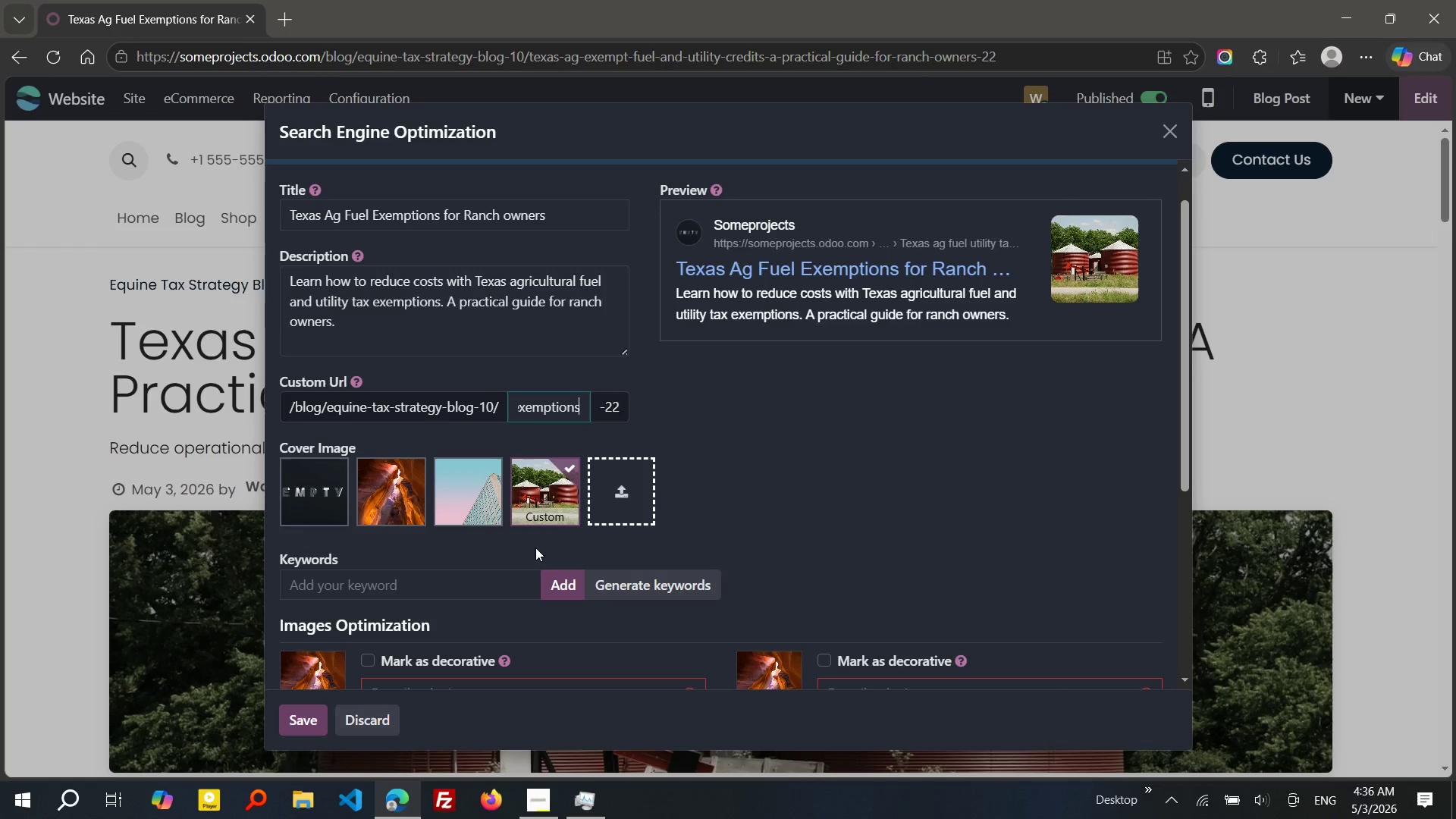 
left_click([390, 592])
 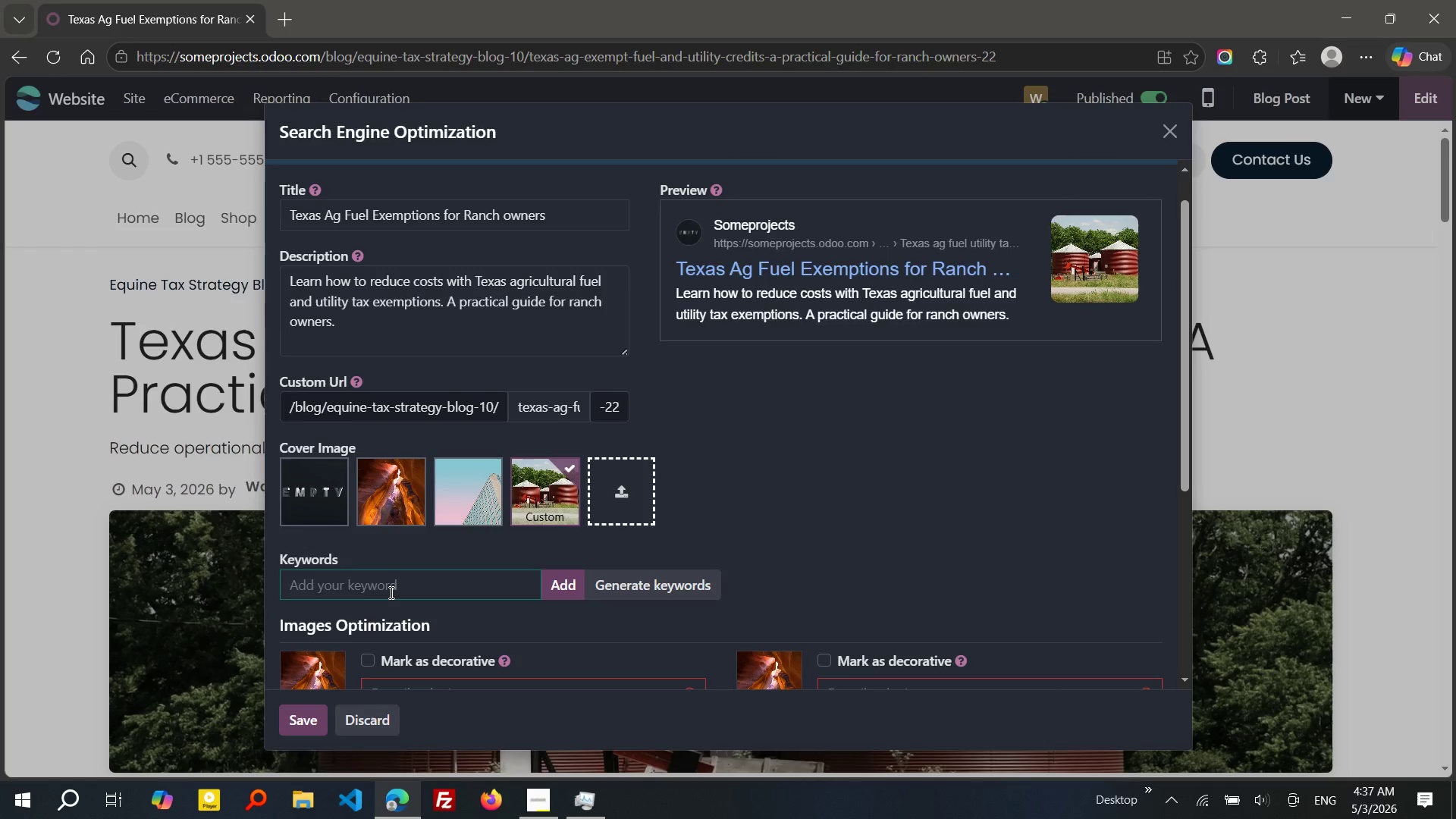 
wait(42.39)
 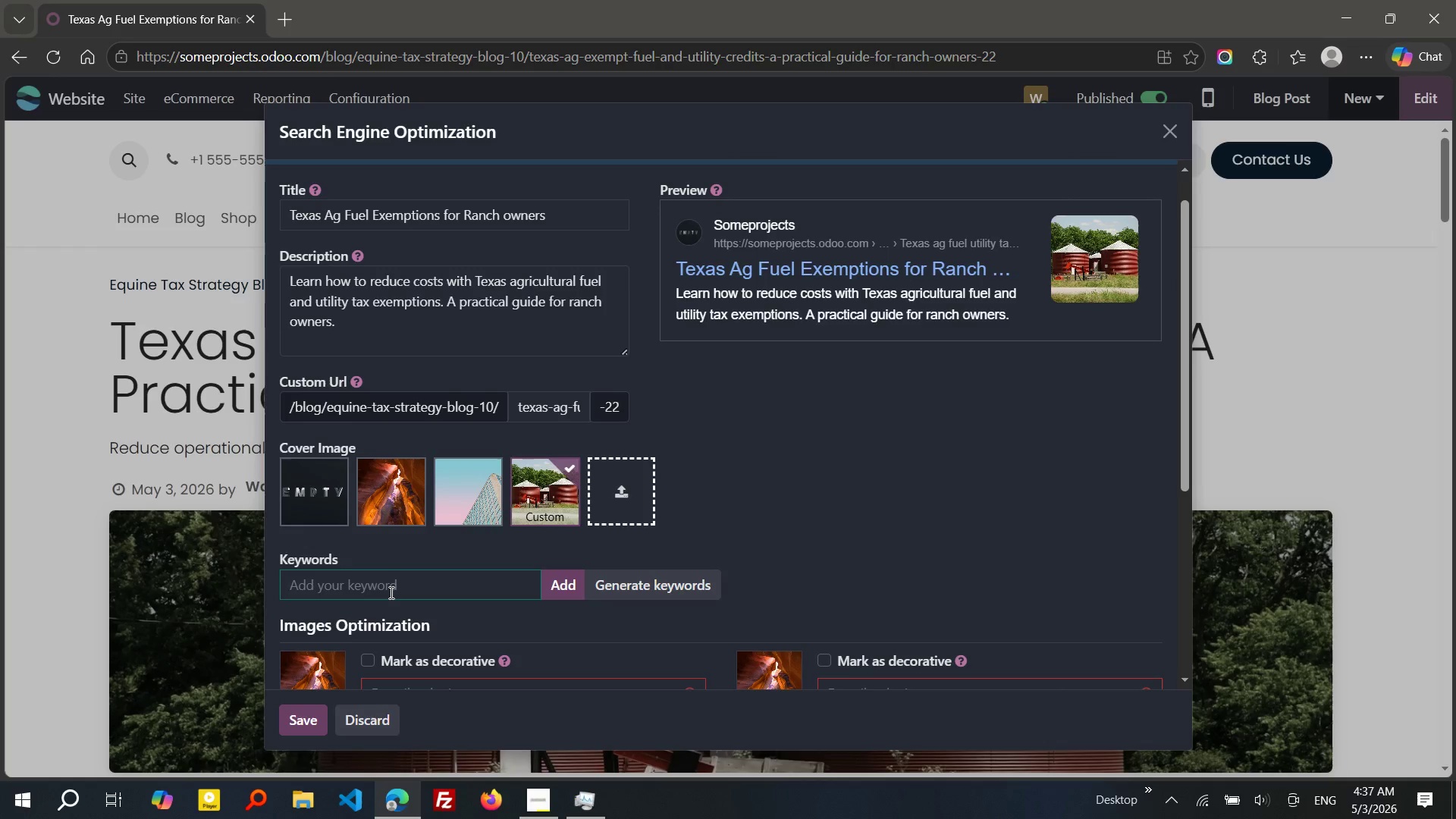 
type(fuel tax exempton)
 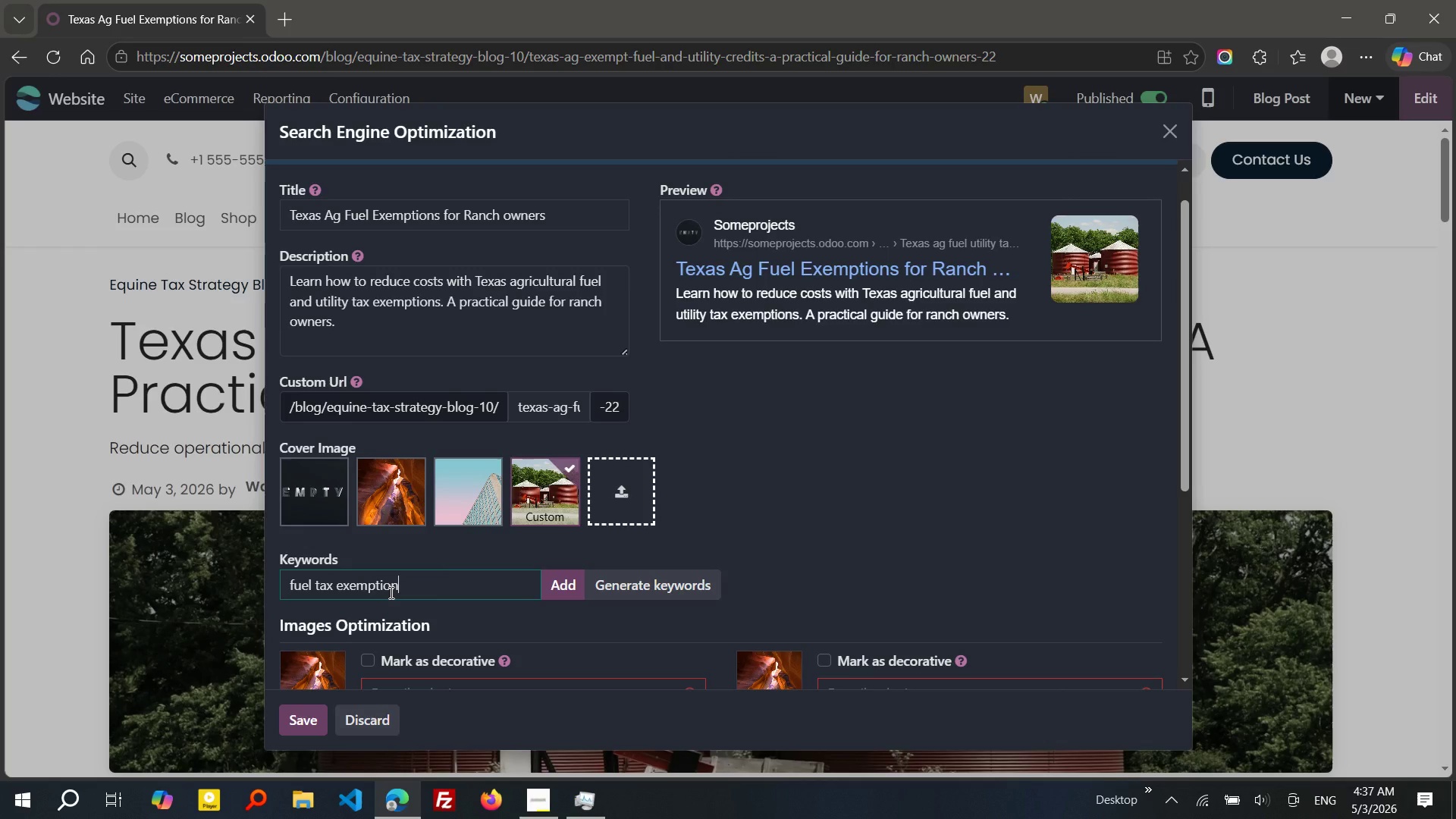 
hold_key(key=I, duration=0.42)
 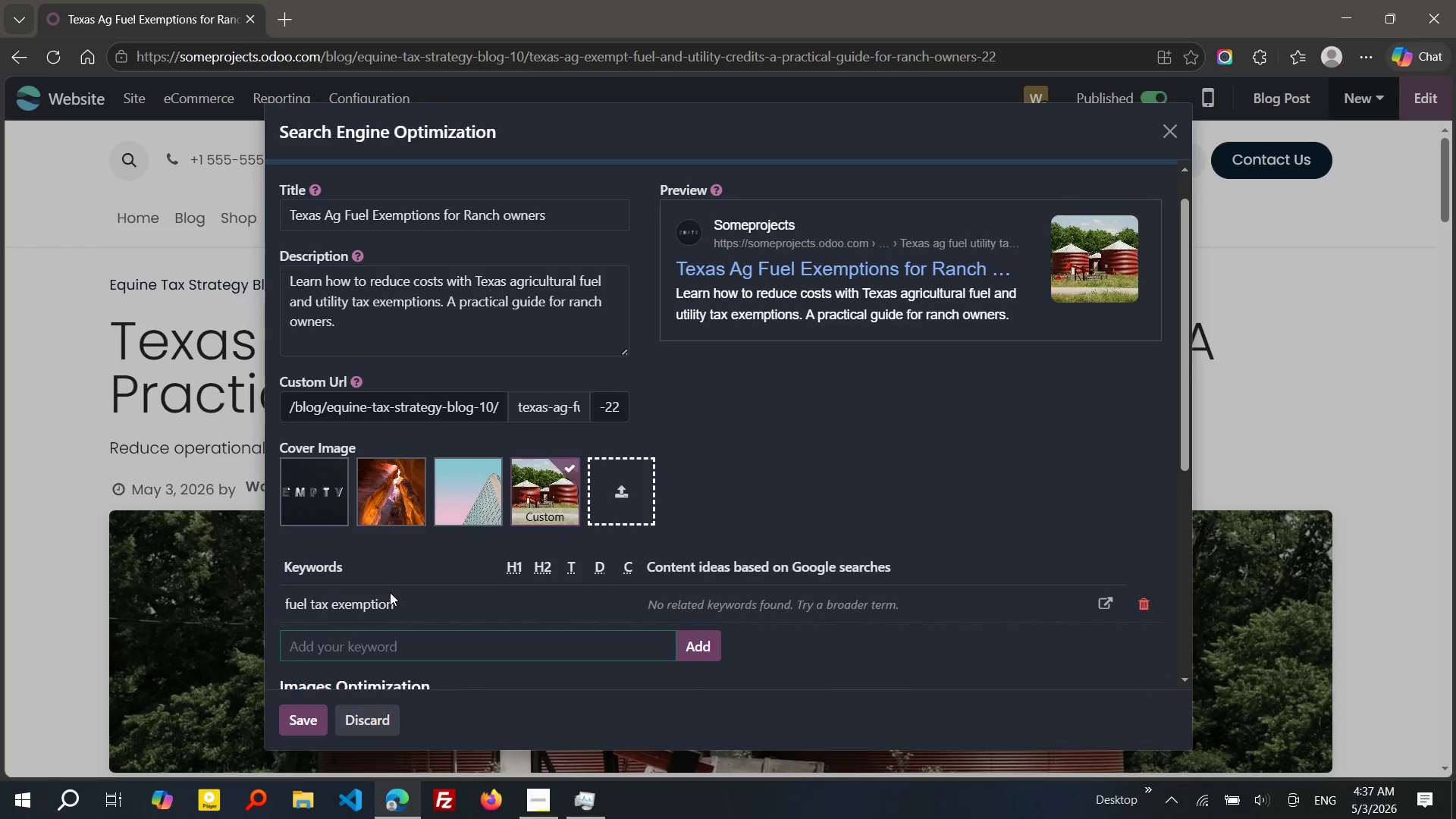 
key(Enter)
 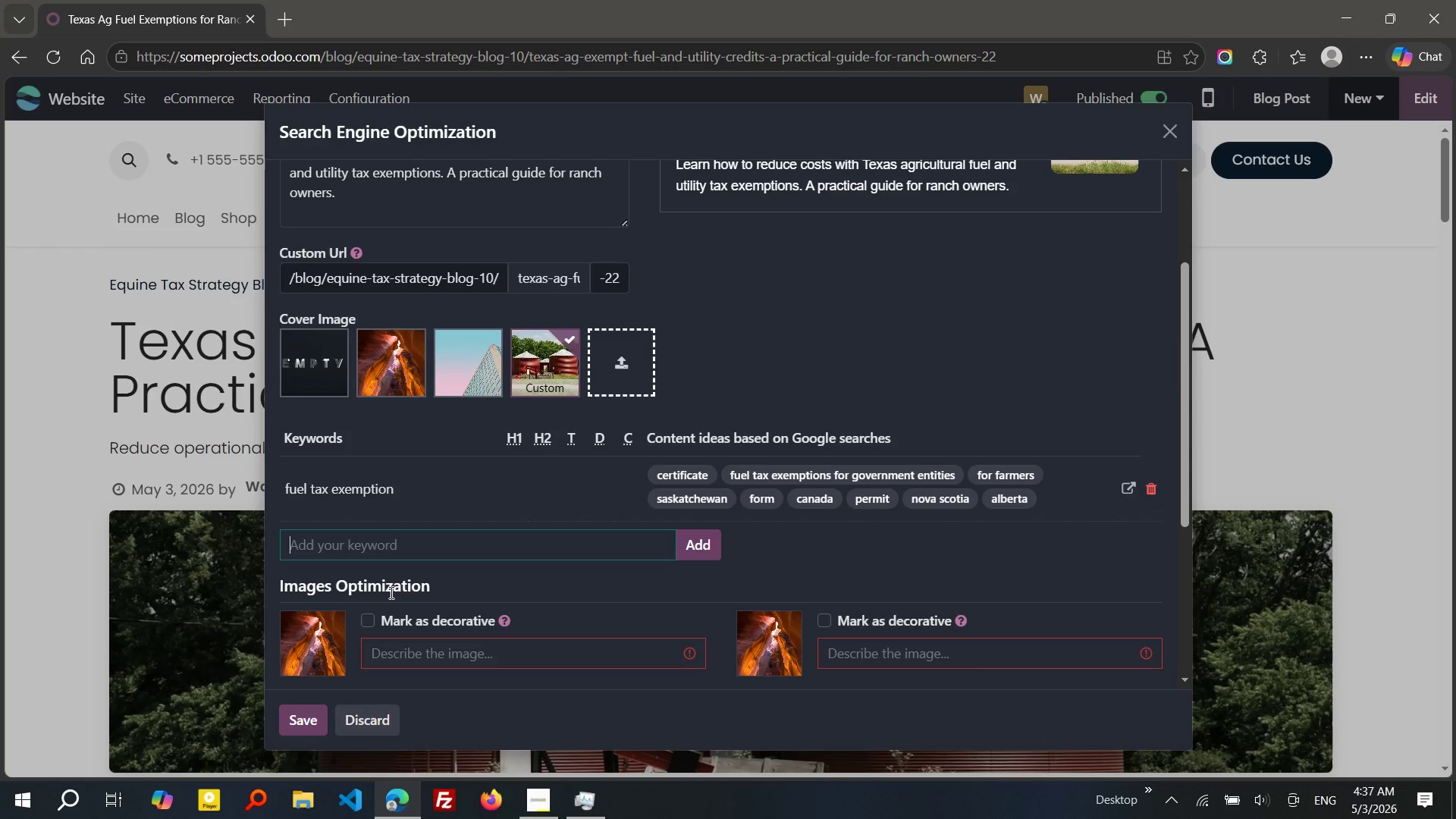 
wait(8.77)
 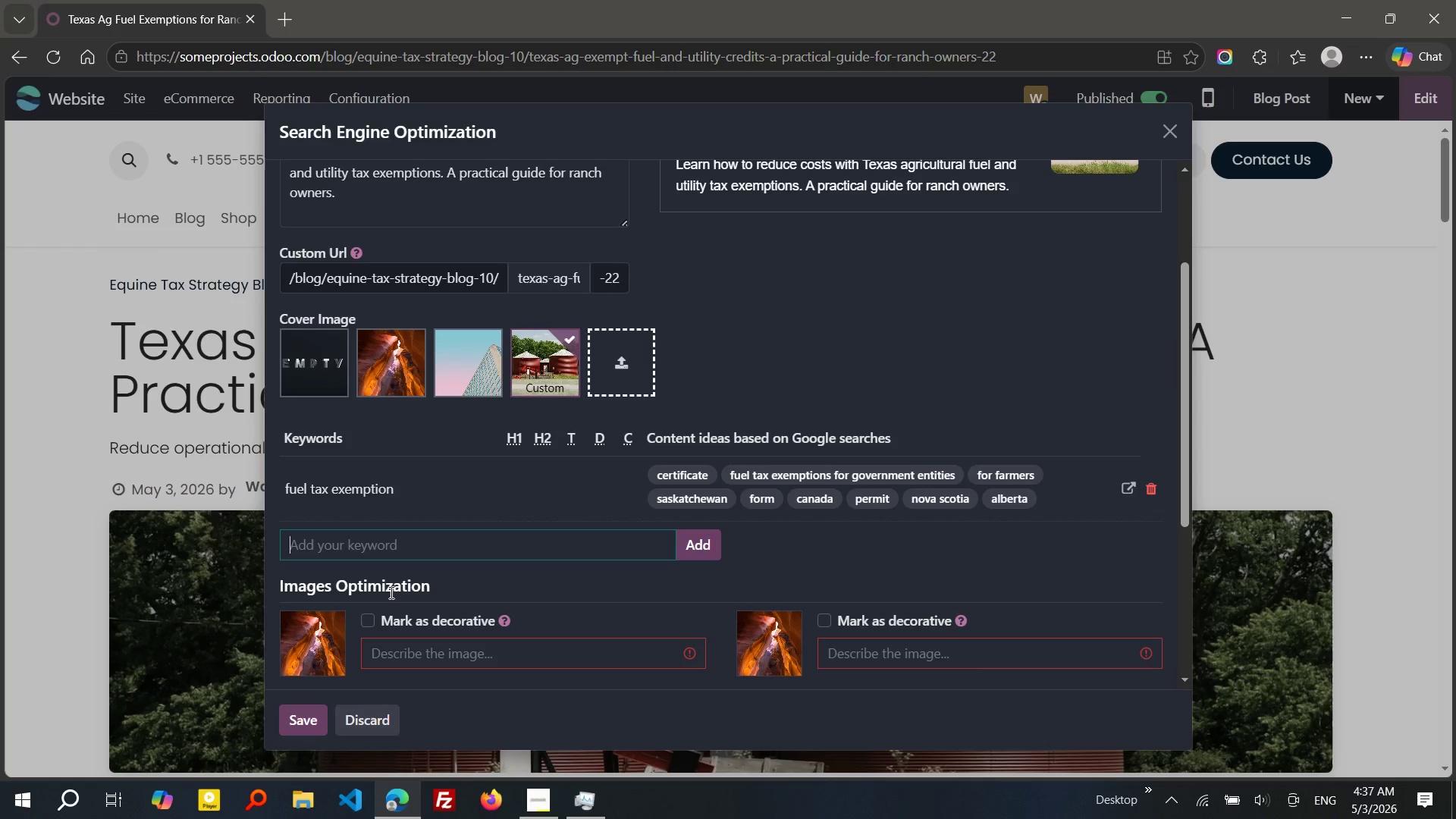 
left_click([1148, 485])
 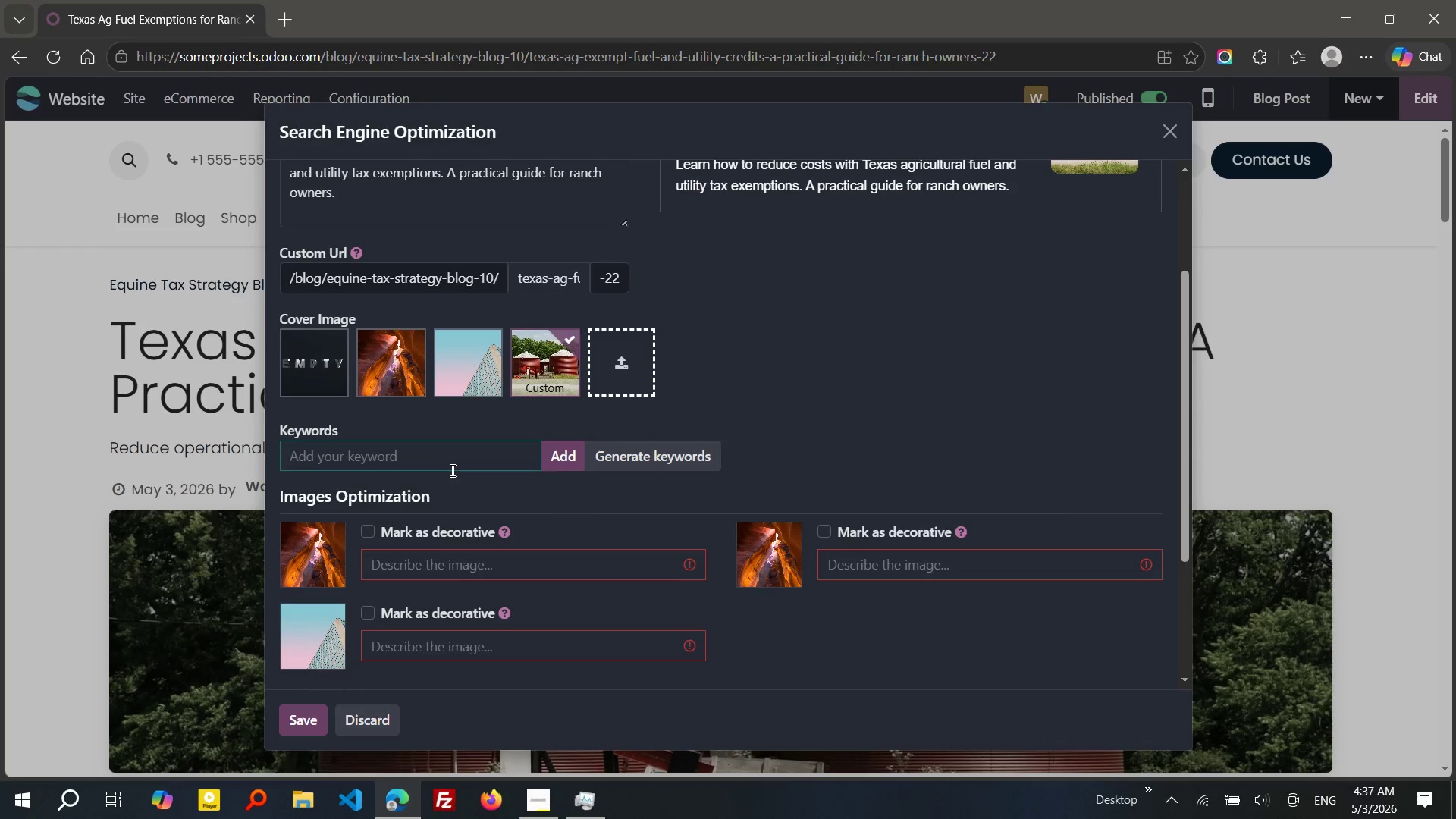 
left_click([451, 470])
 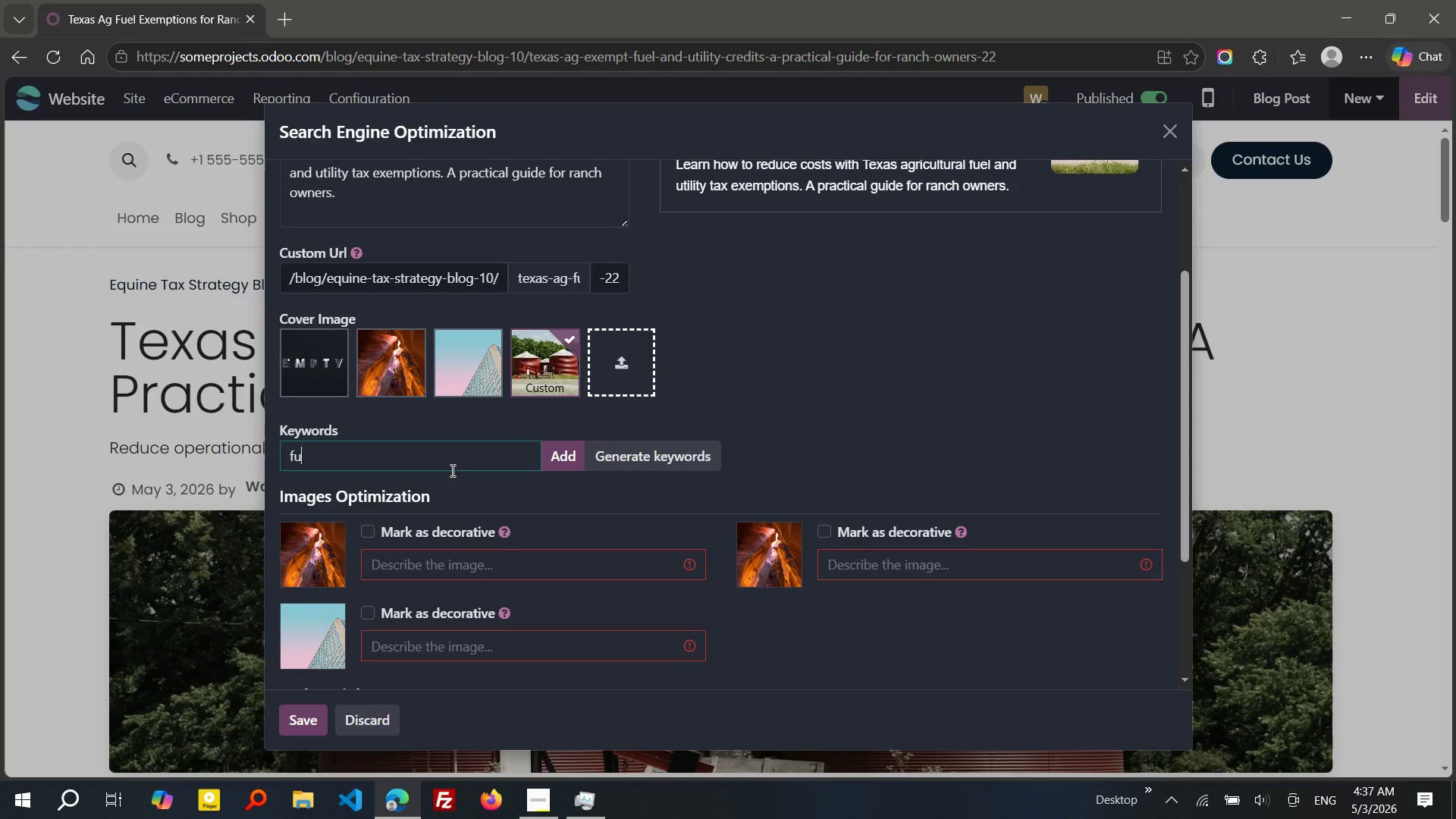 
type(fuel tax exemption texas)
 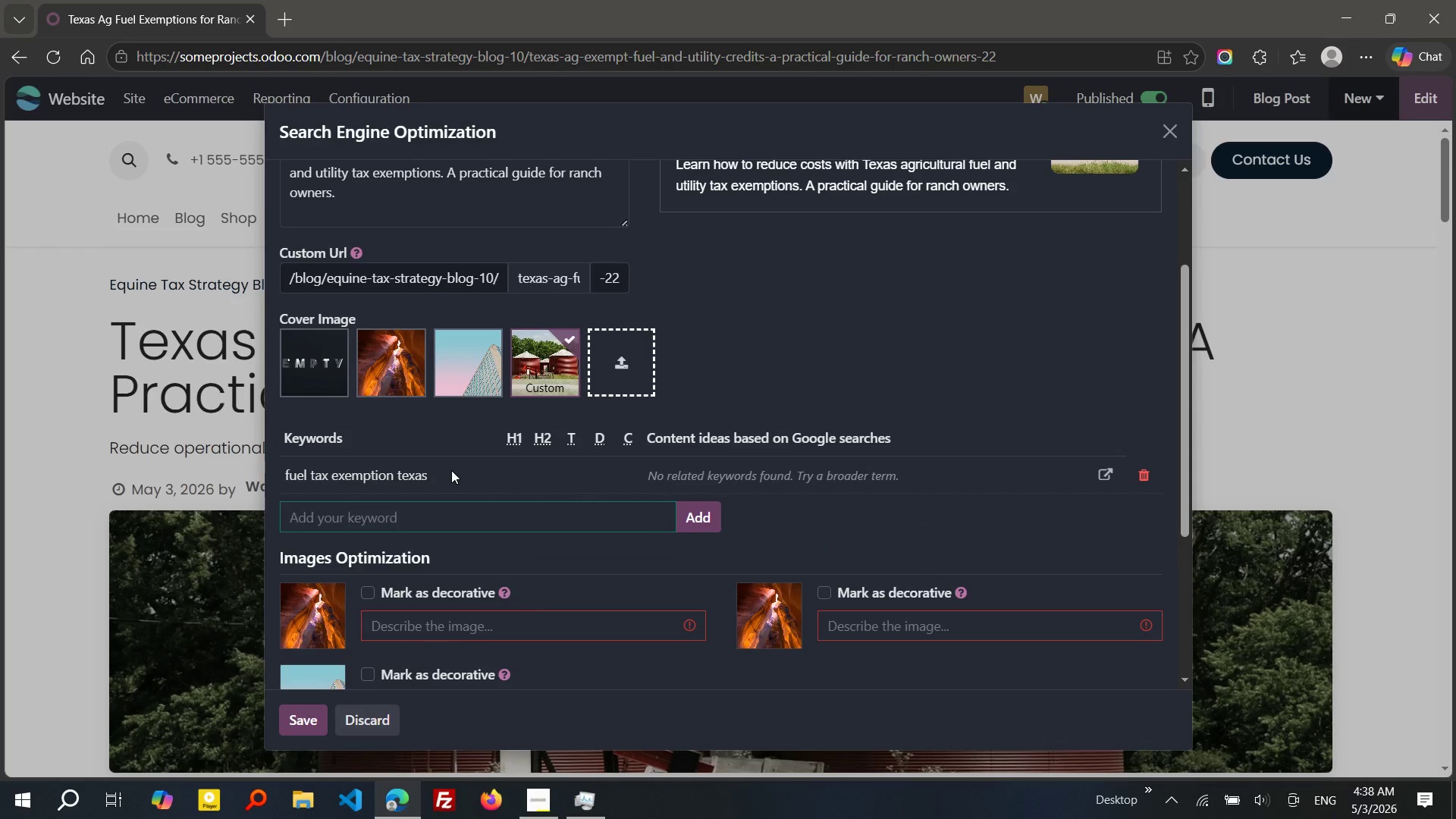 
key(Enter)
 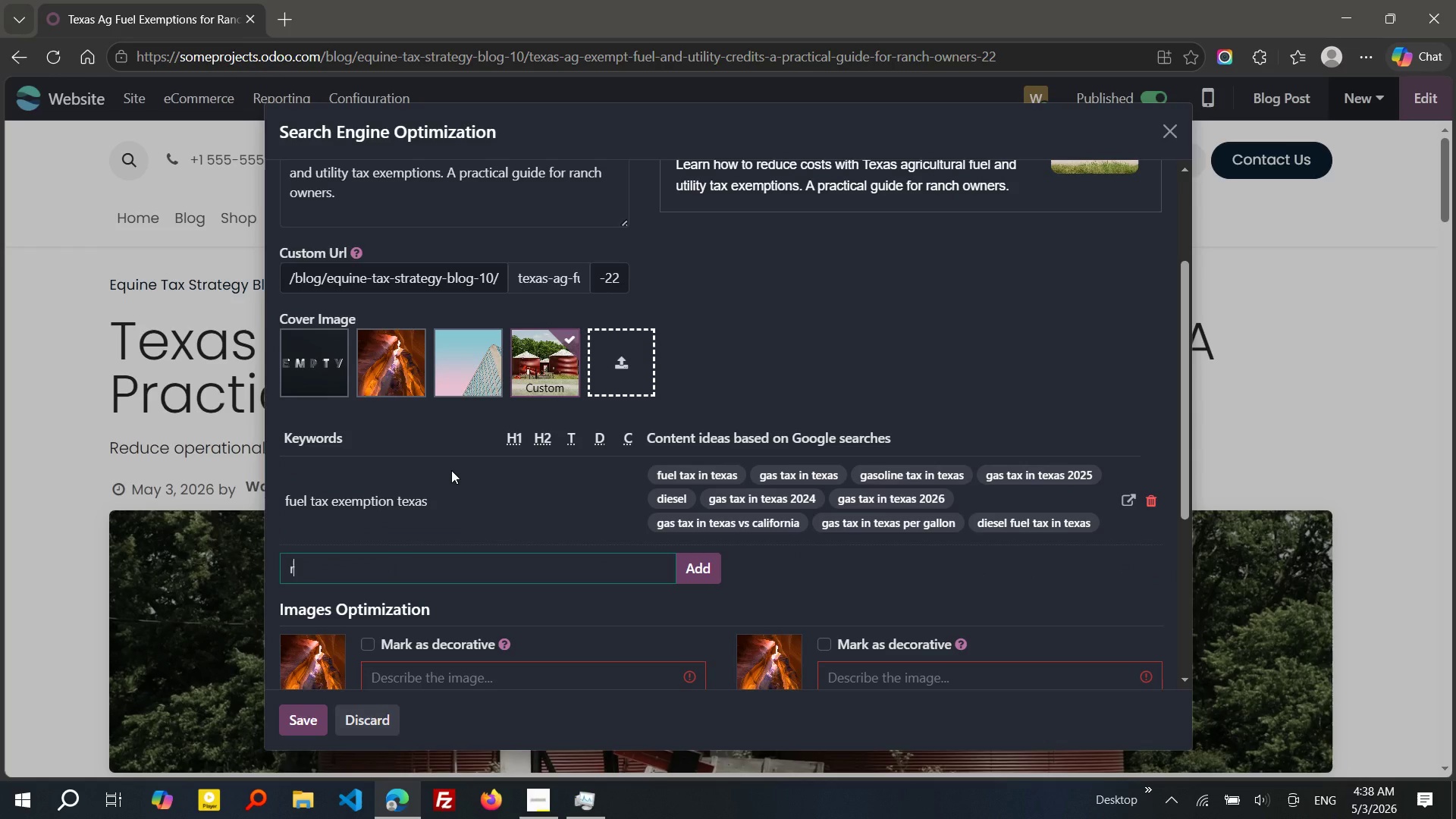 
type(ranc)
 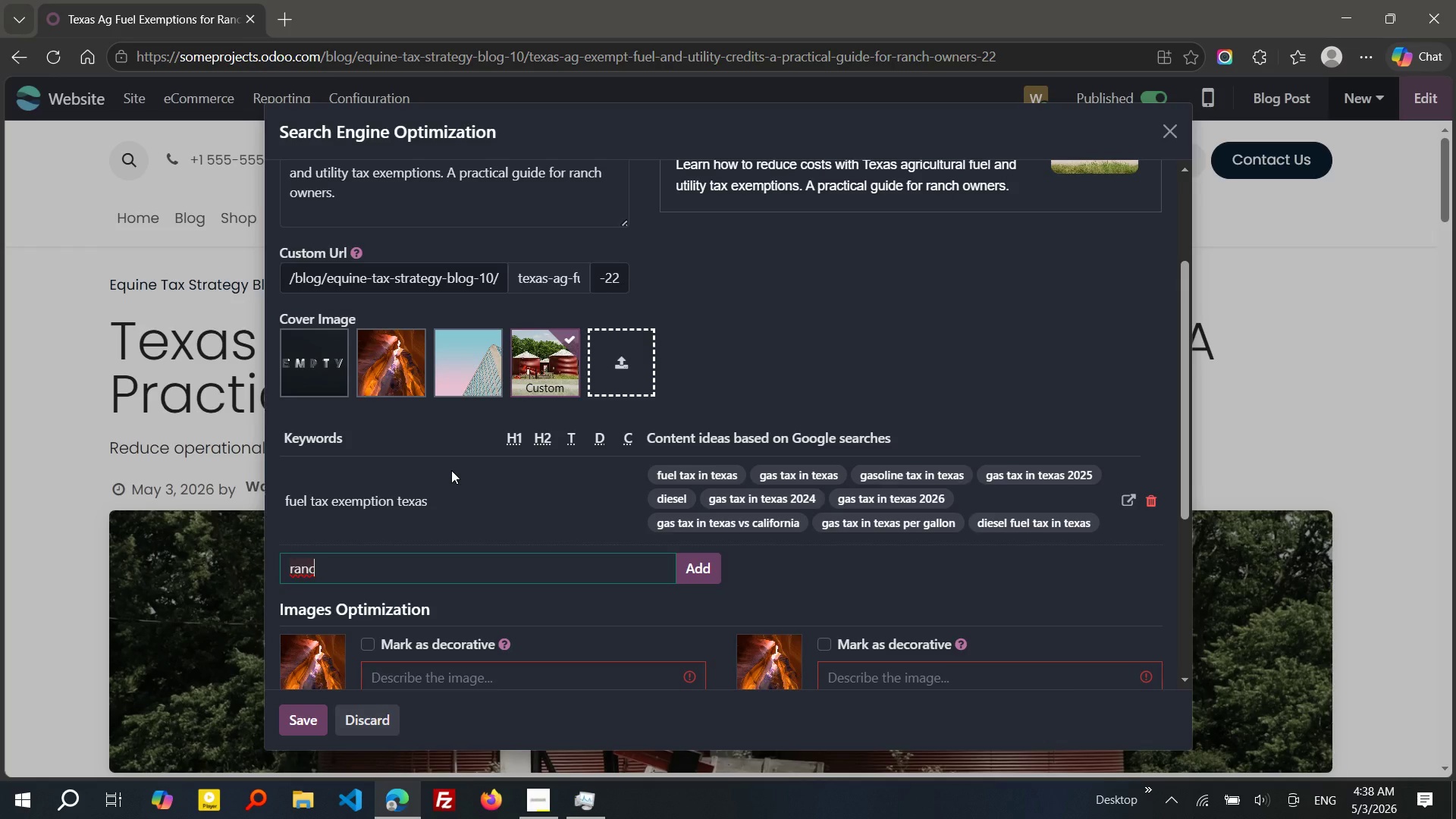 
wait(17.28)
 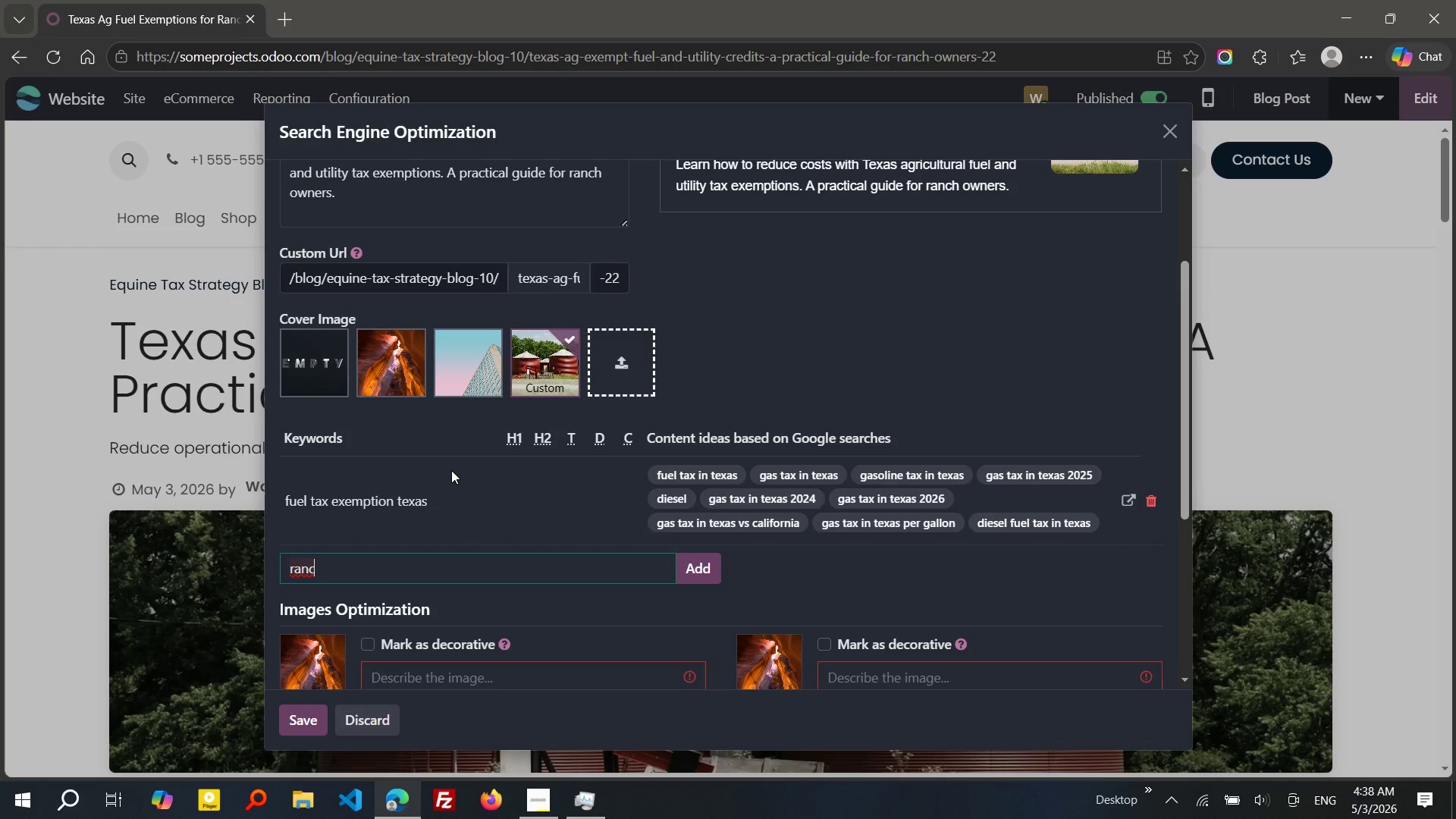 
key(H)
 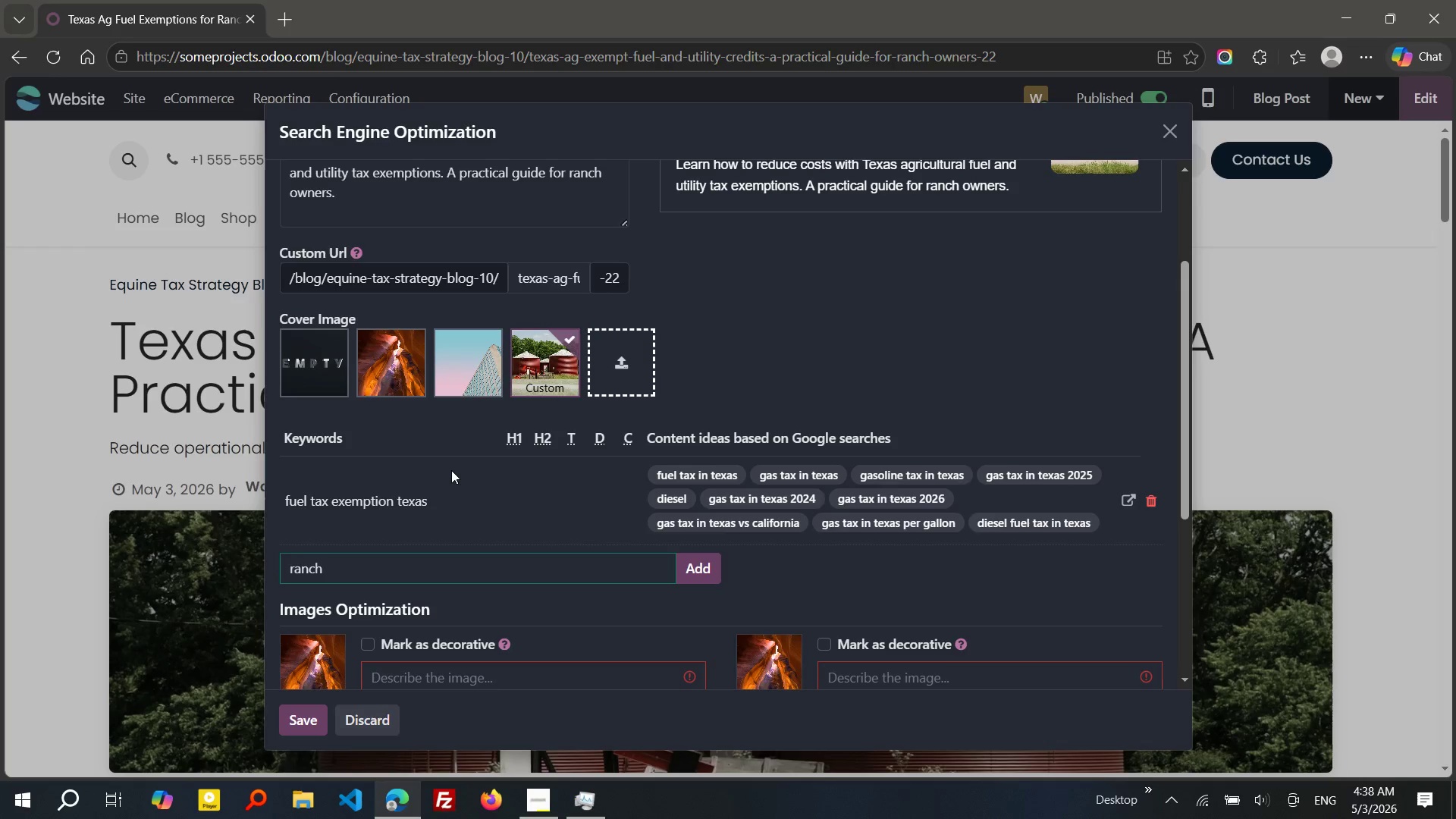 
type( utility tax credits)
 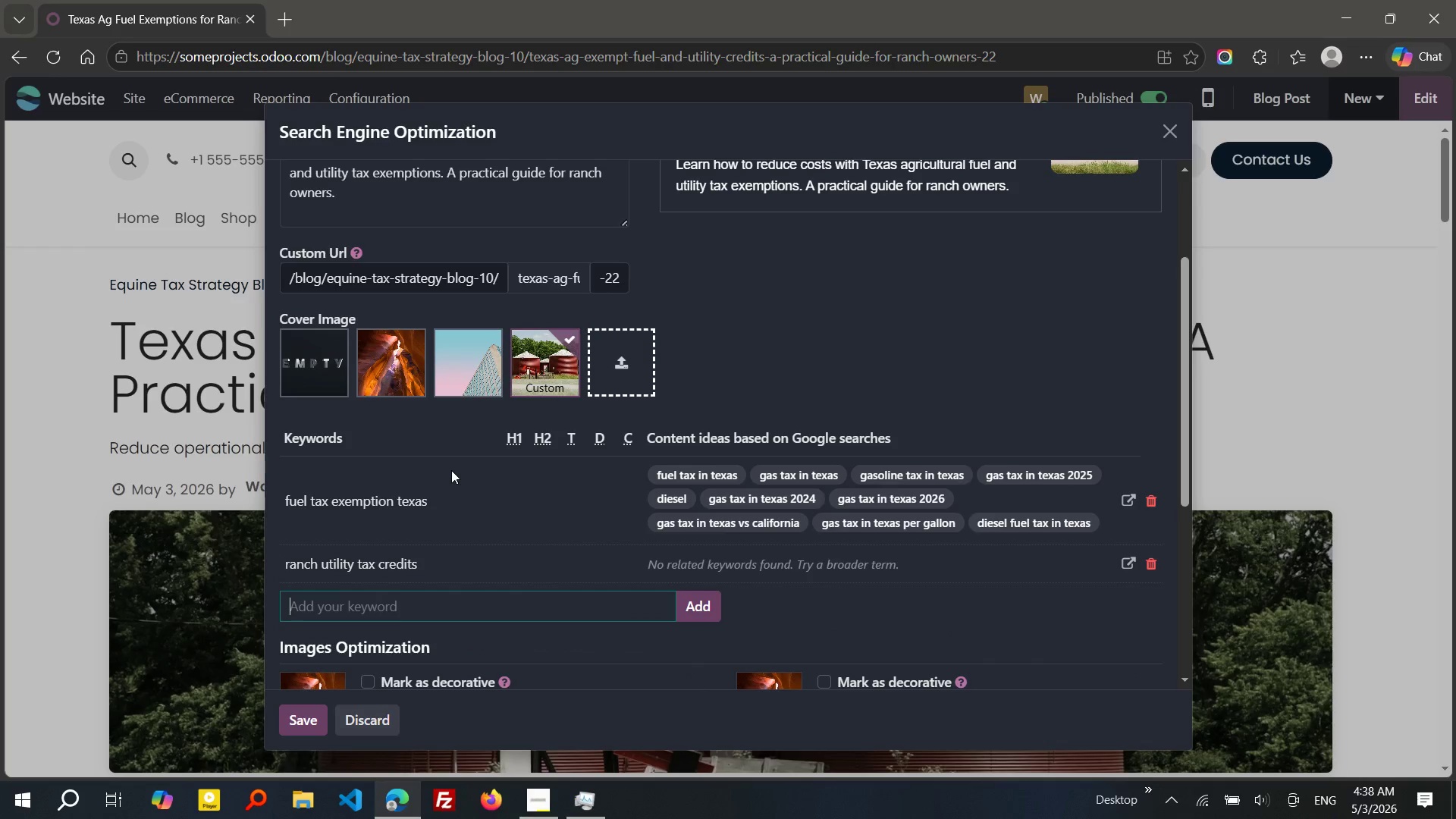 
key(Enter)
 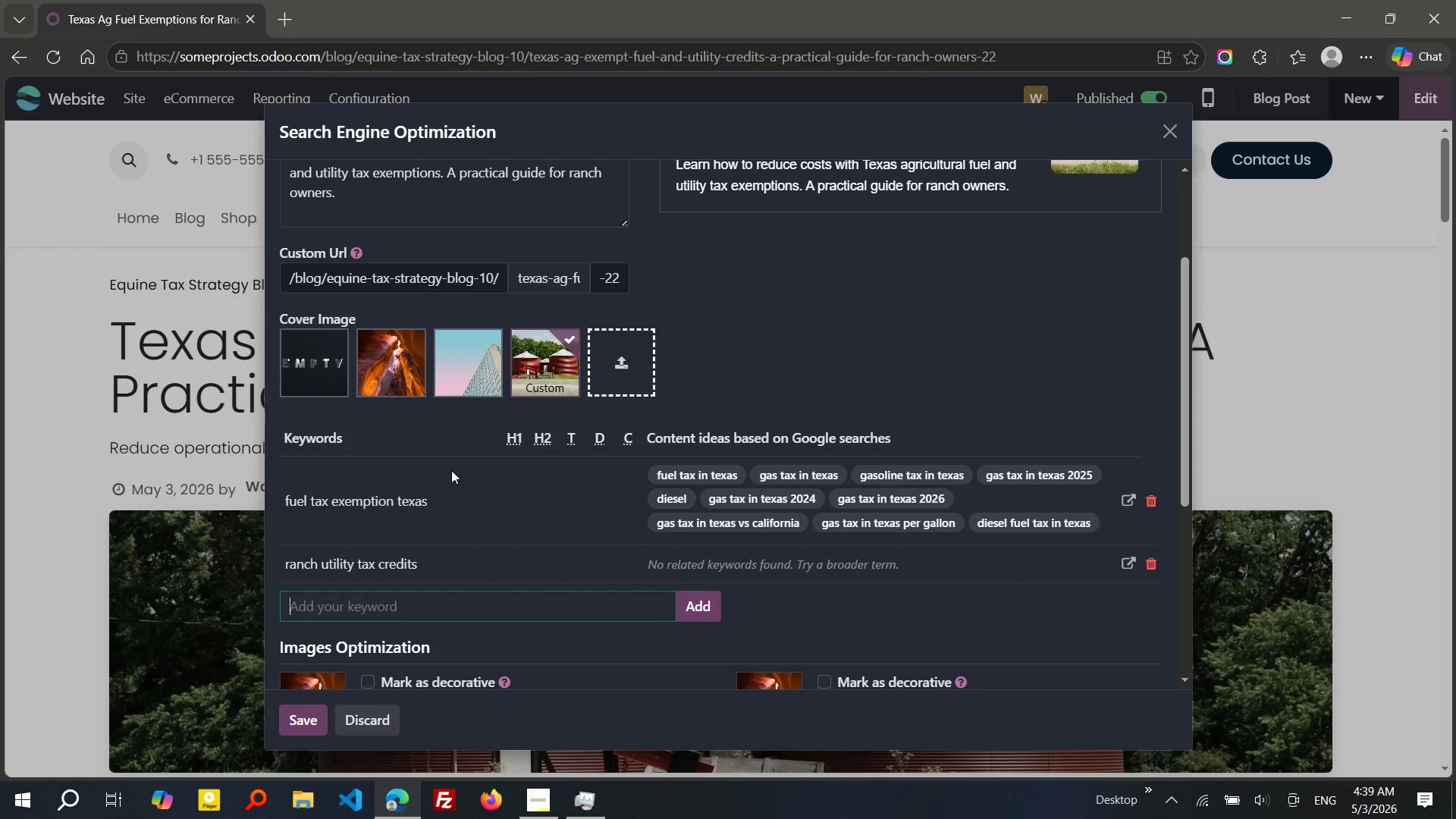 
wait(30.41)
 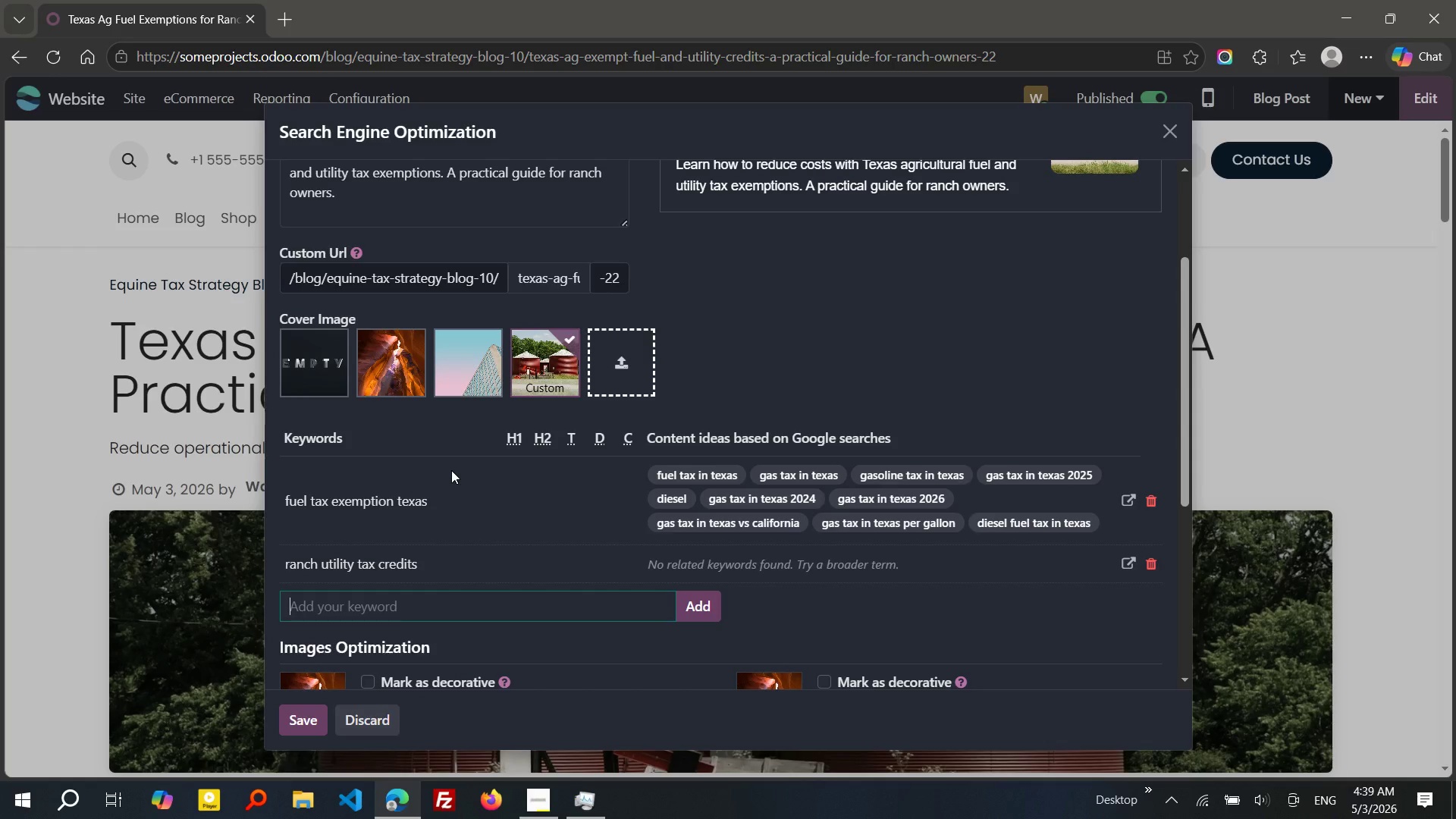 
type(agricultural tax sabin)
key(Backspace)
key(Backspace)
key(Backspace)
type(vings)
 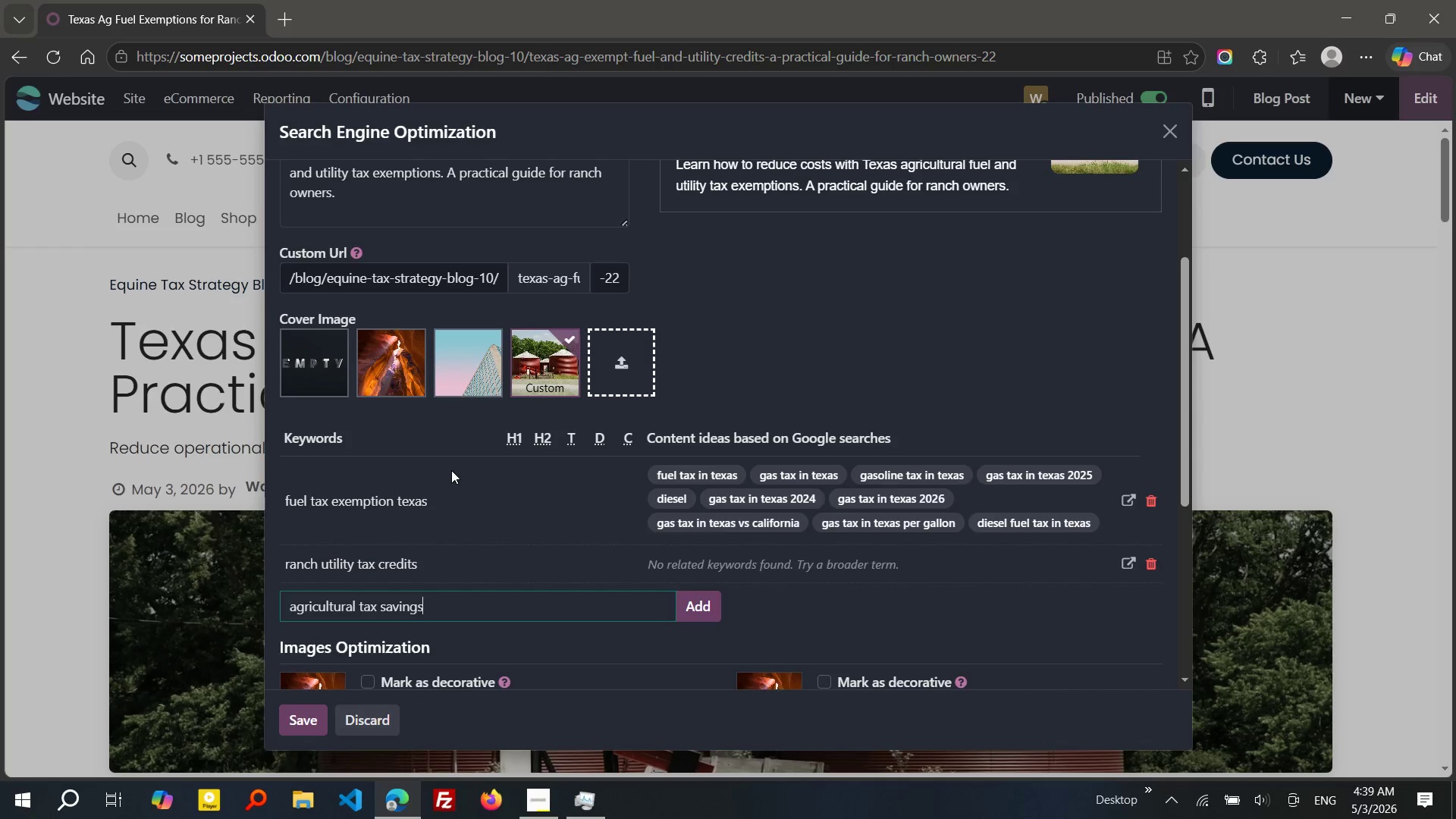 
key(Enter)
 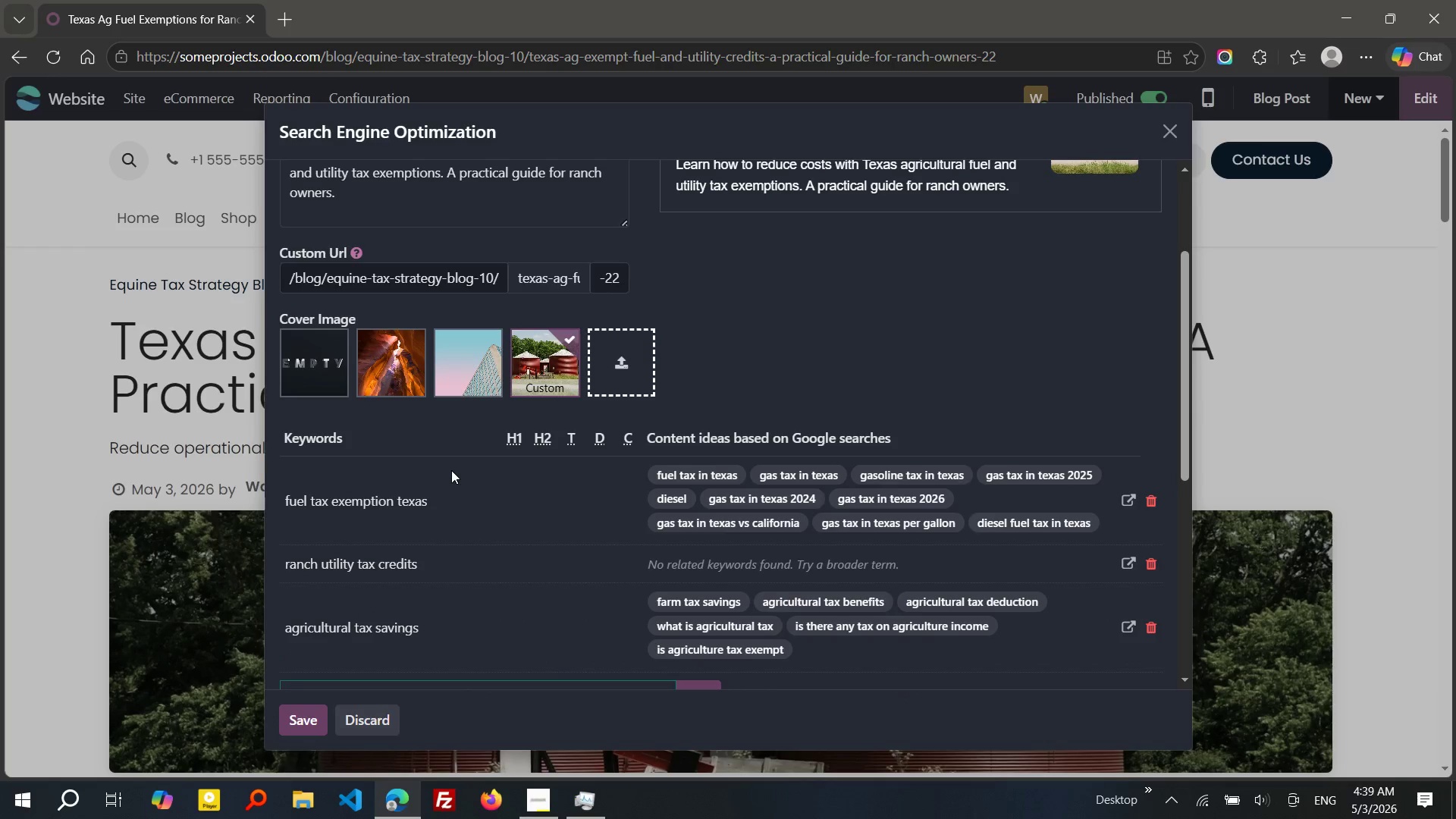 
type(O)
key(Backspace)
type(Off-road diesel exemption)
 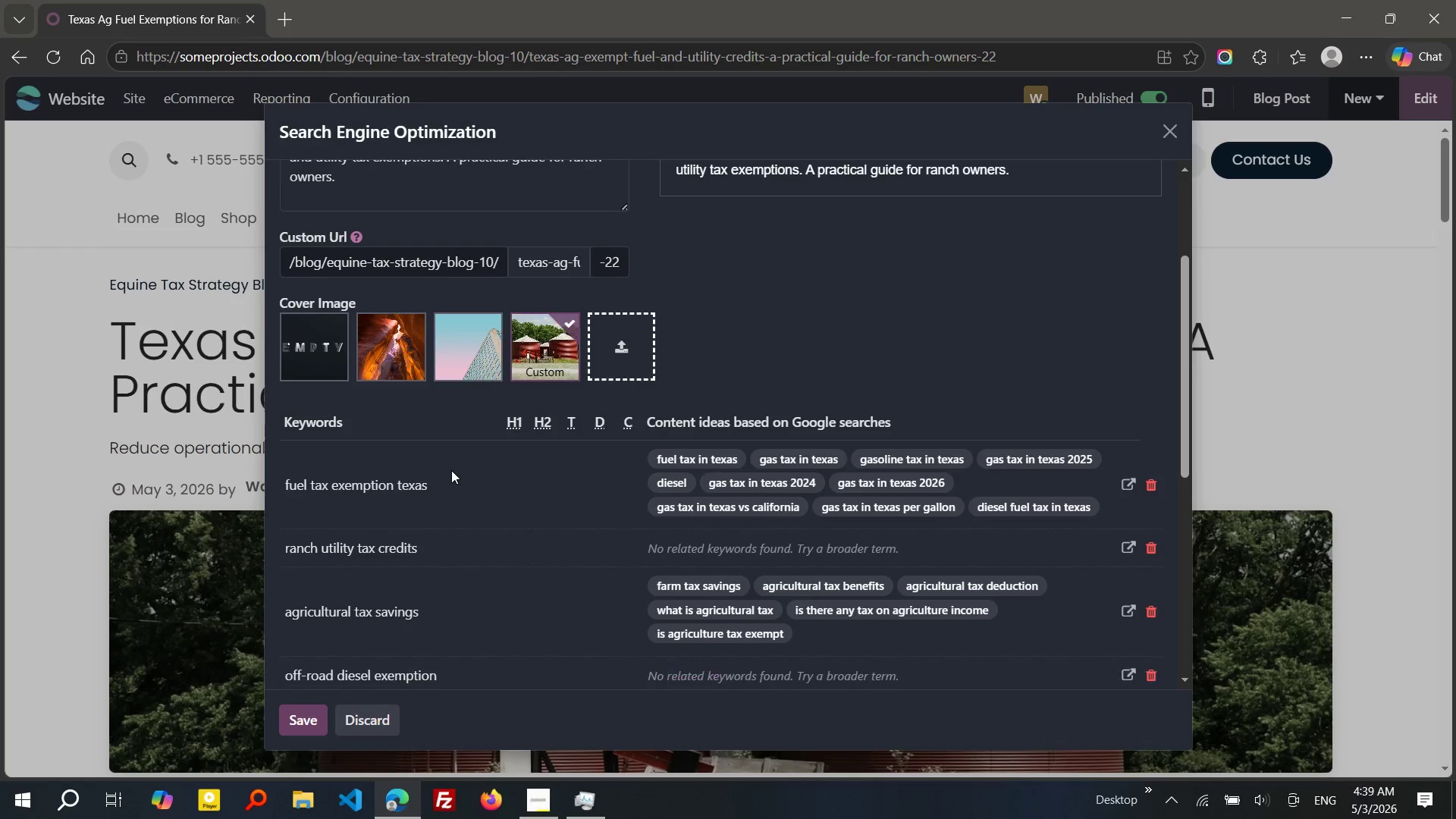 
key(Enter)
 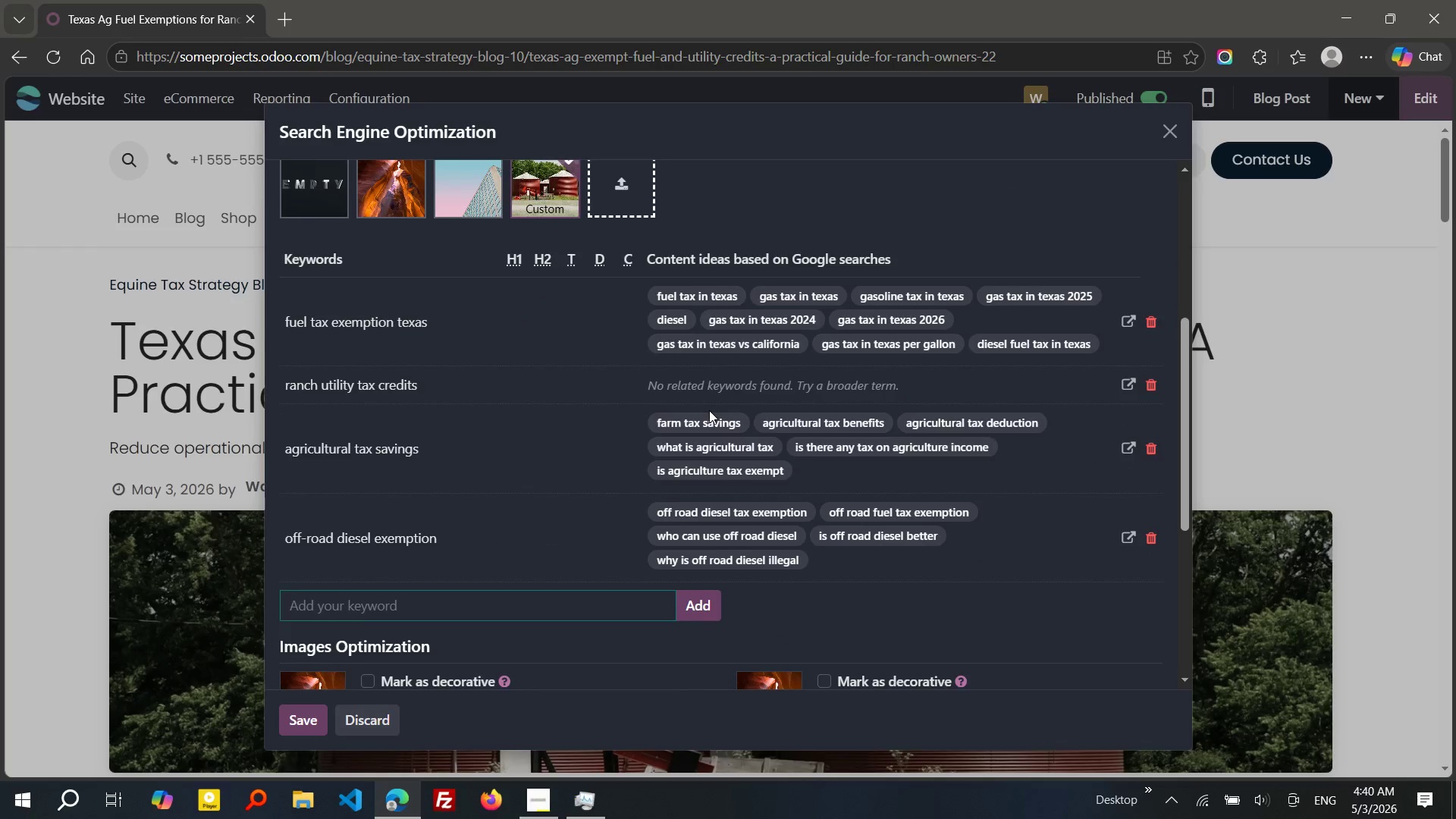 
wait(35.64)
 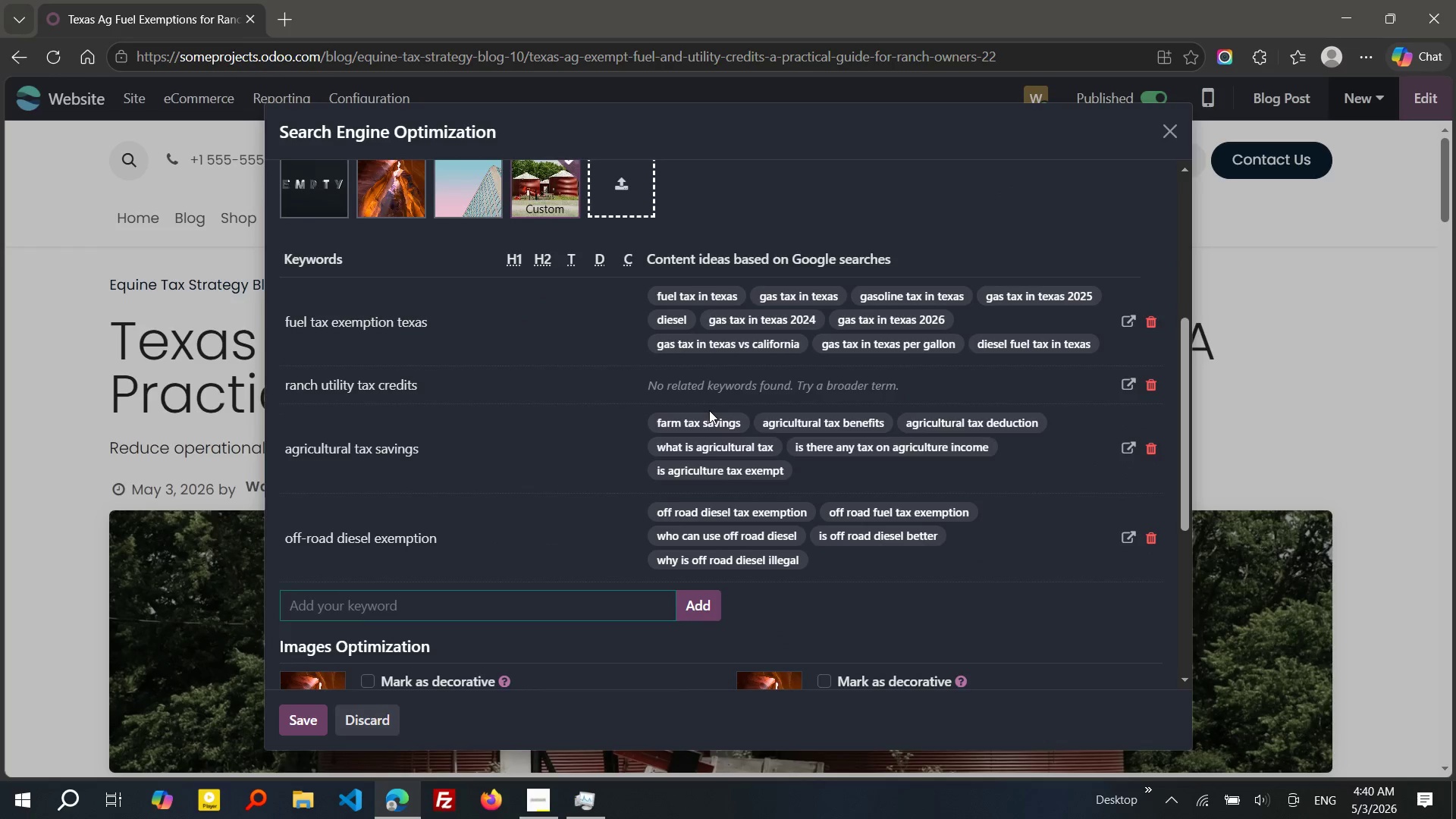 
left_click([306, 730])
 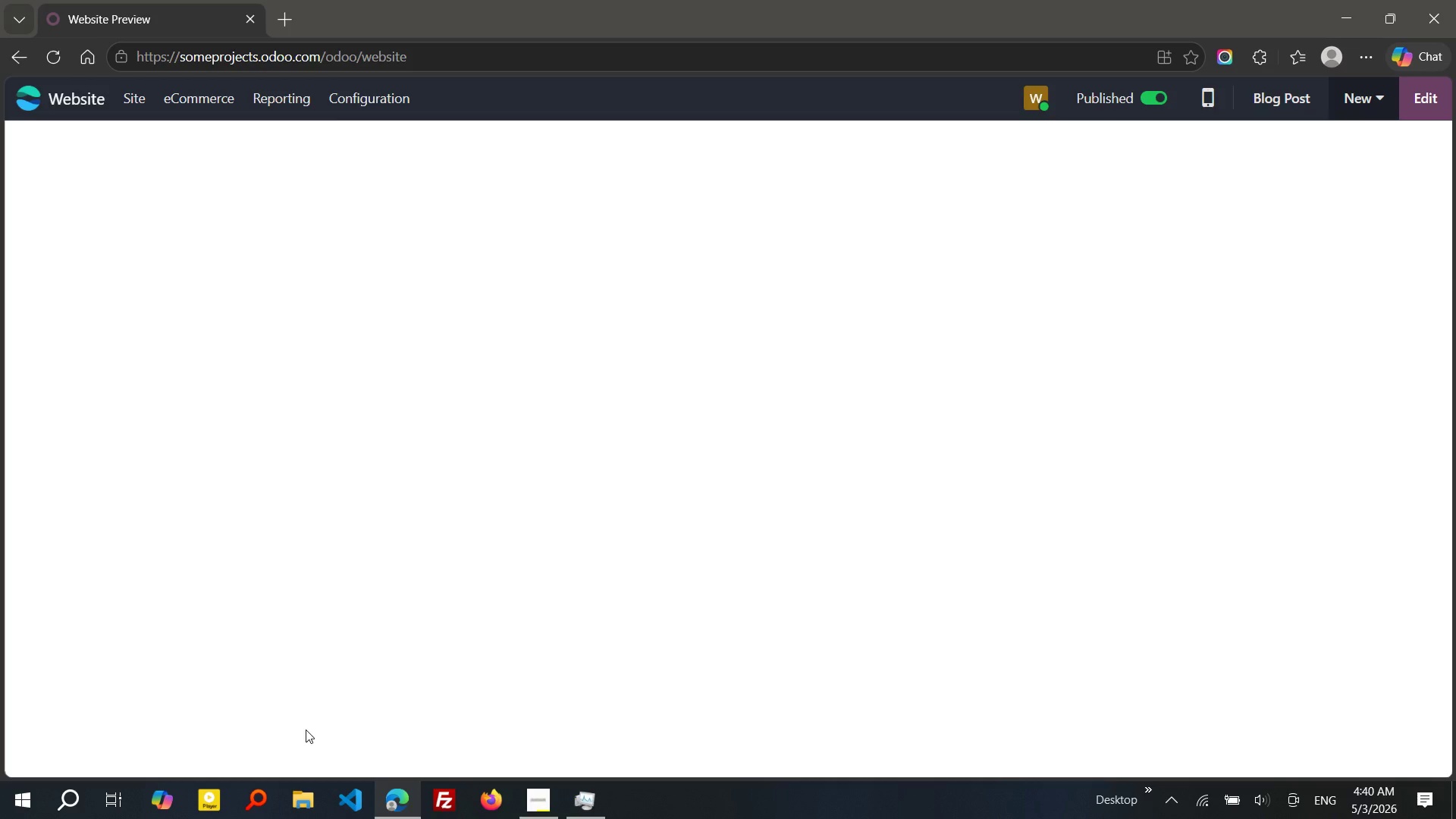 
wait(15.5)
 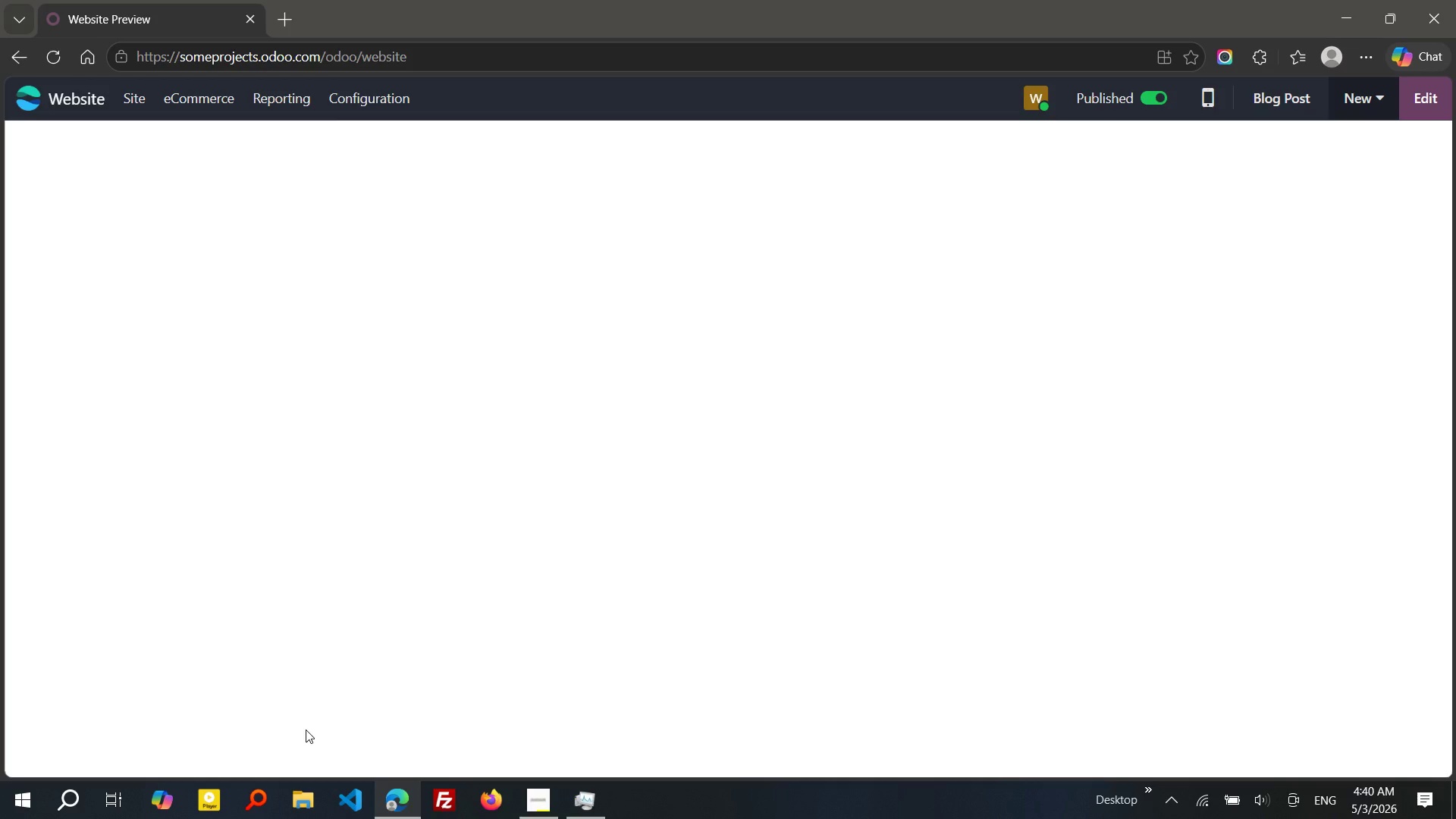 
left_click([597, 806])
 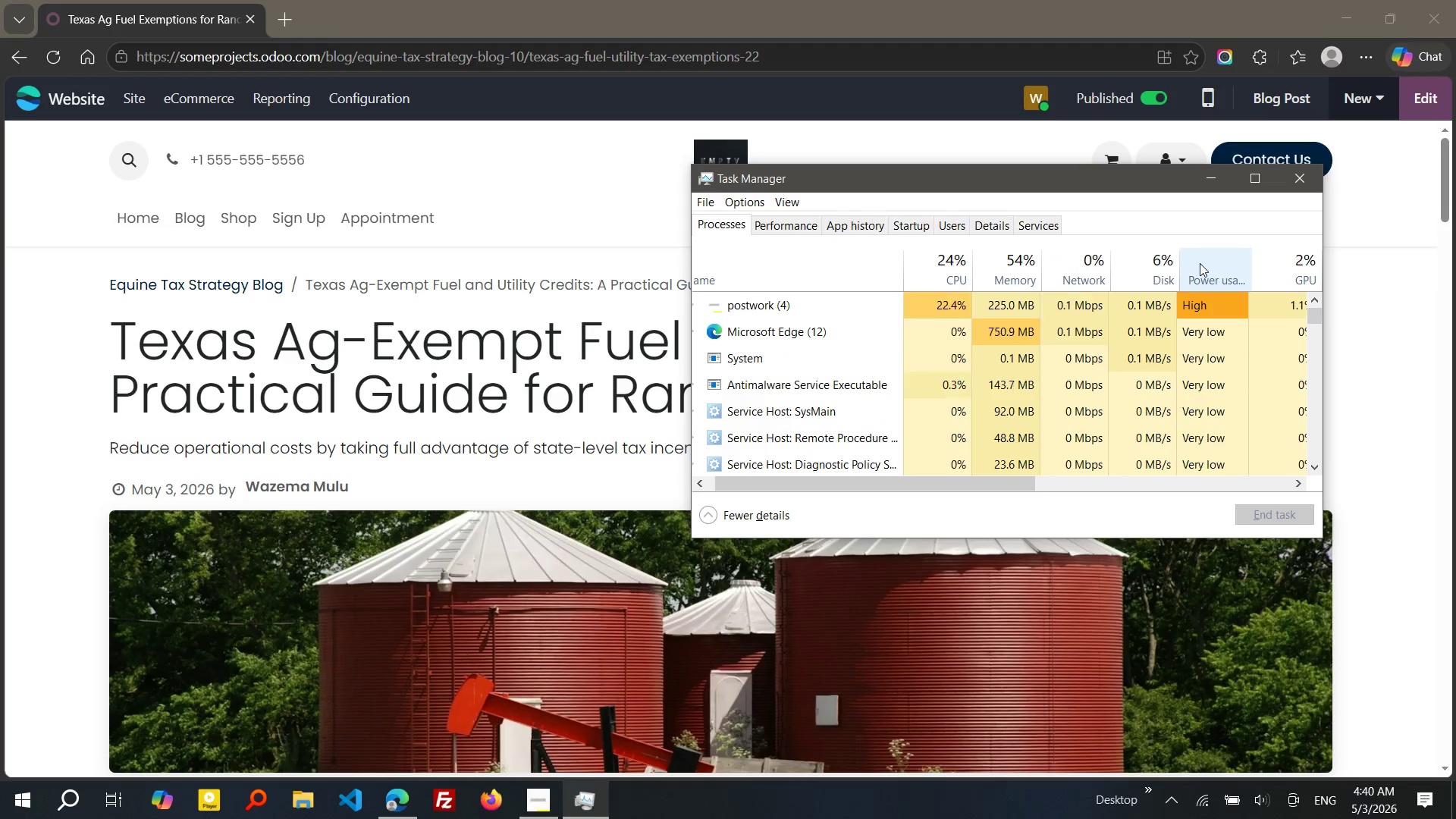 
wait(14.05)
 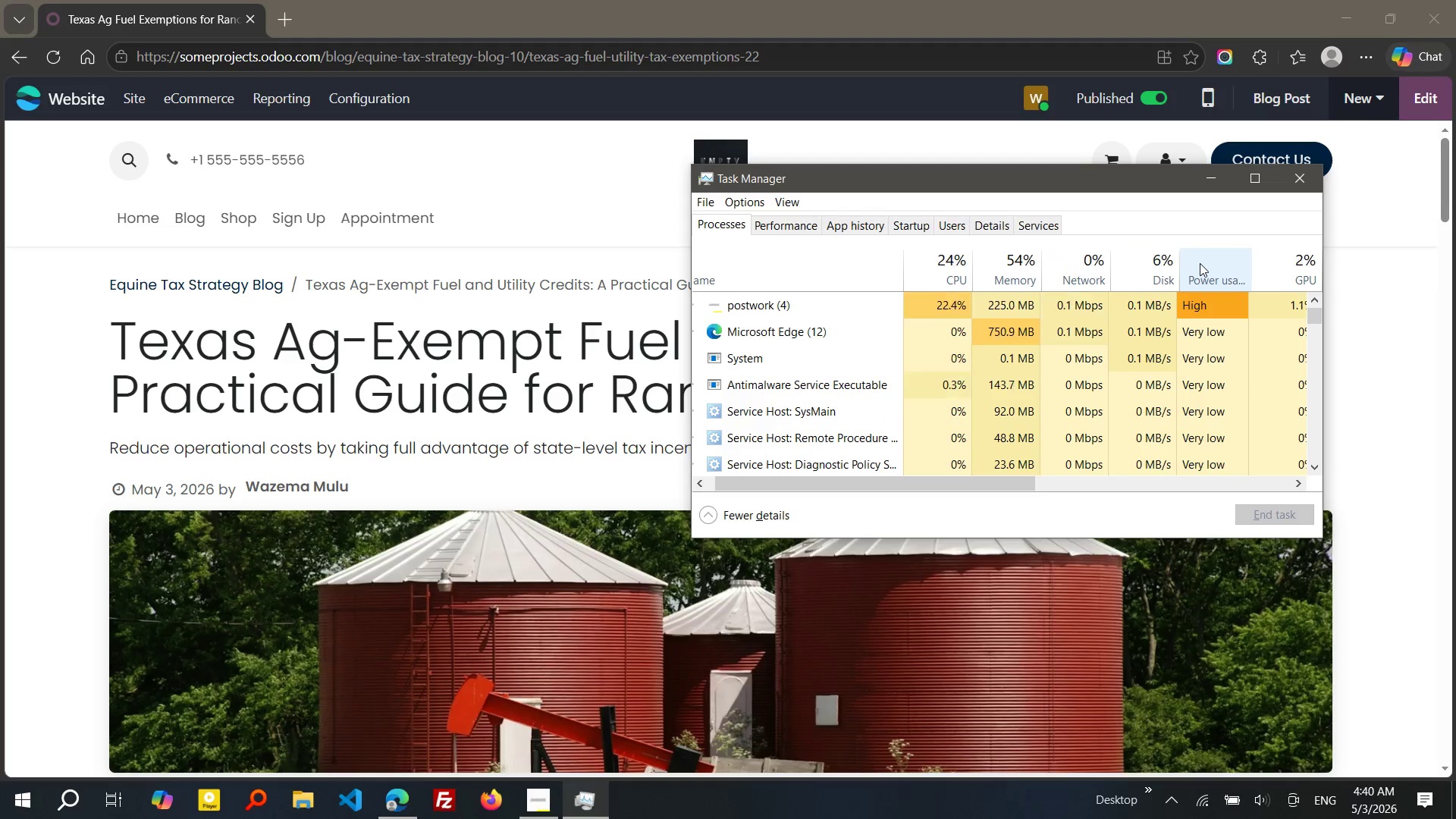 
left_click([538, 801])